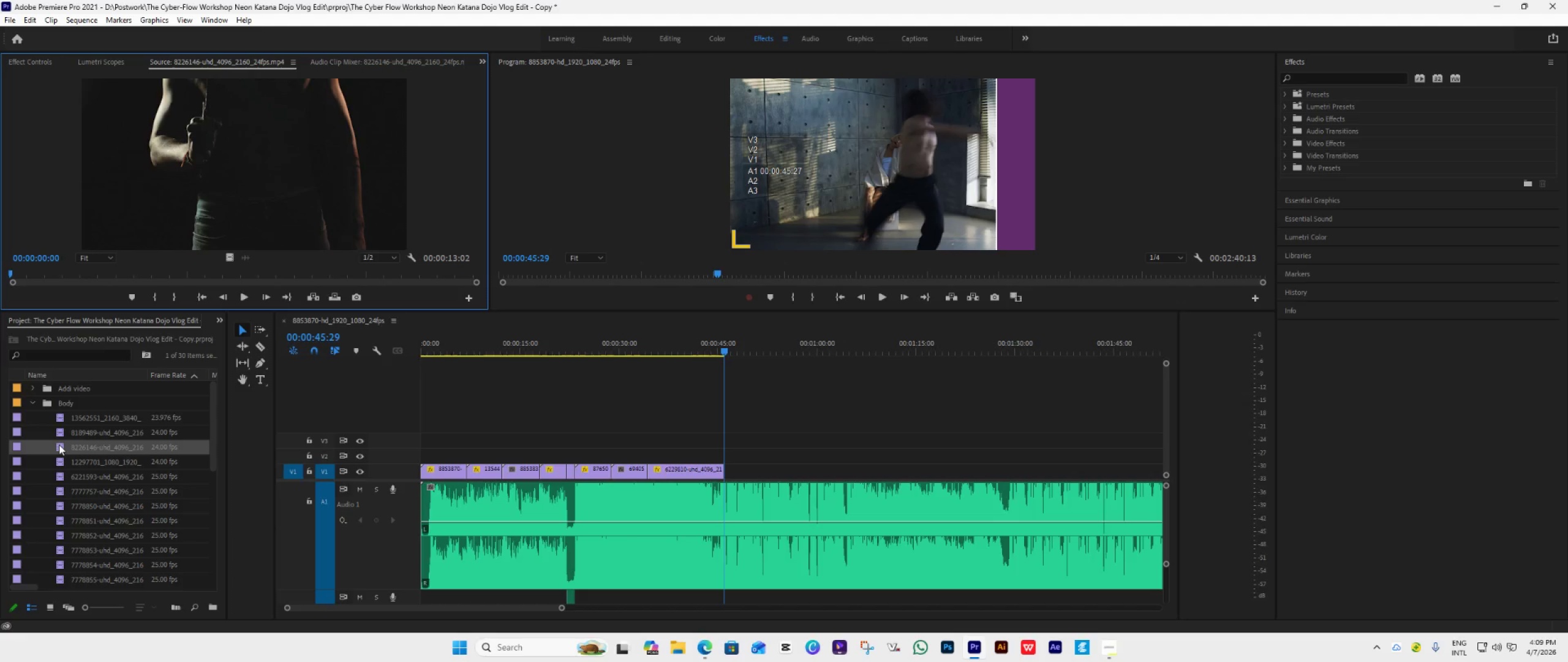 
triple_click([59, 444])
 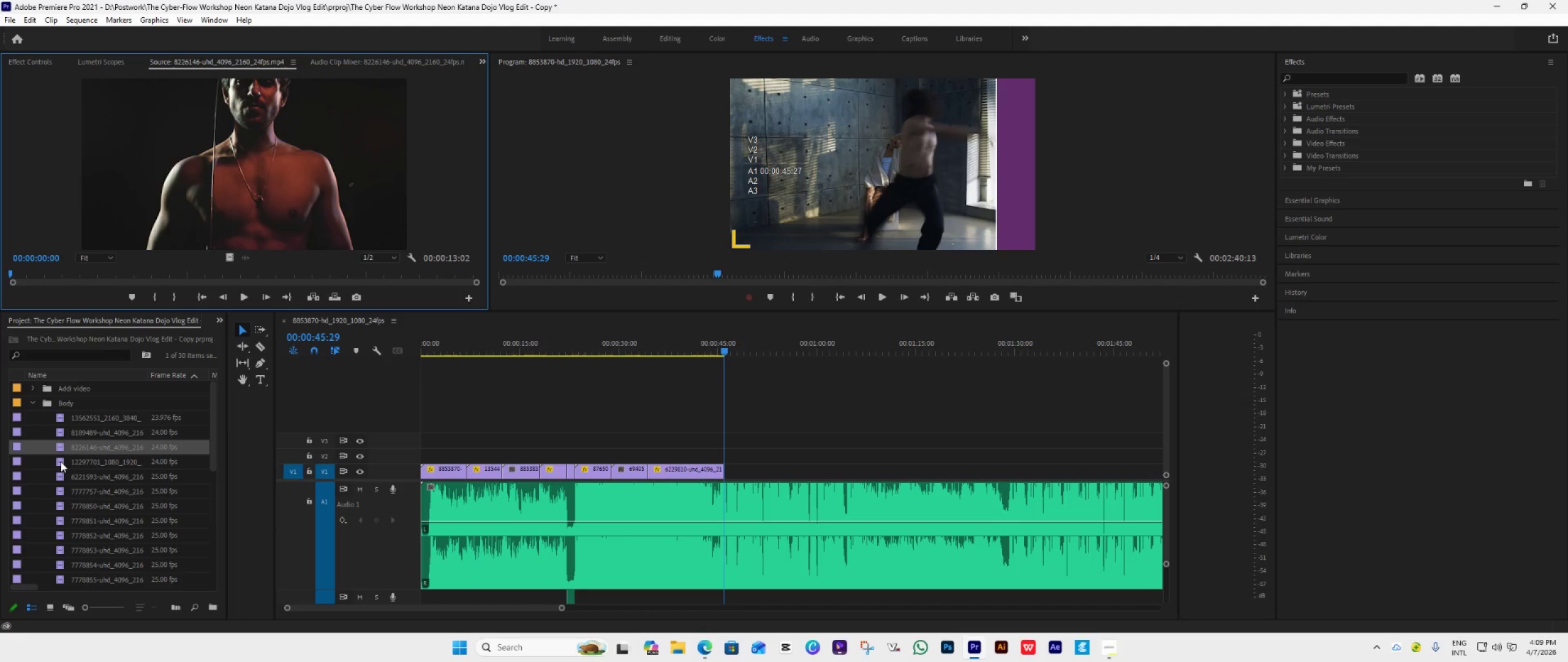 
double_click([61, 461])
 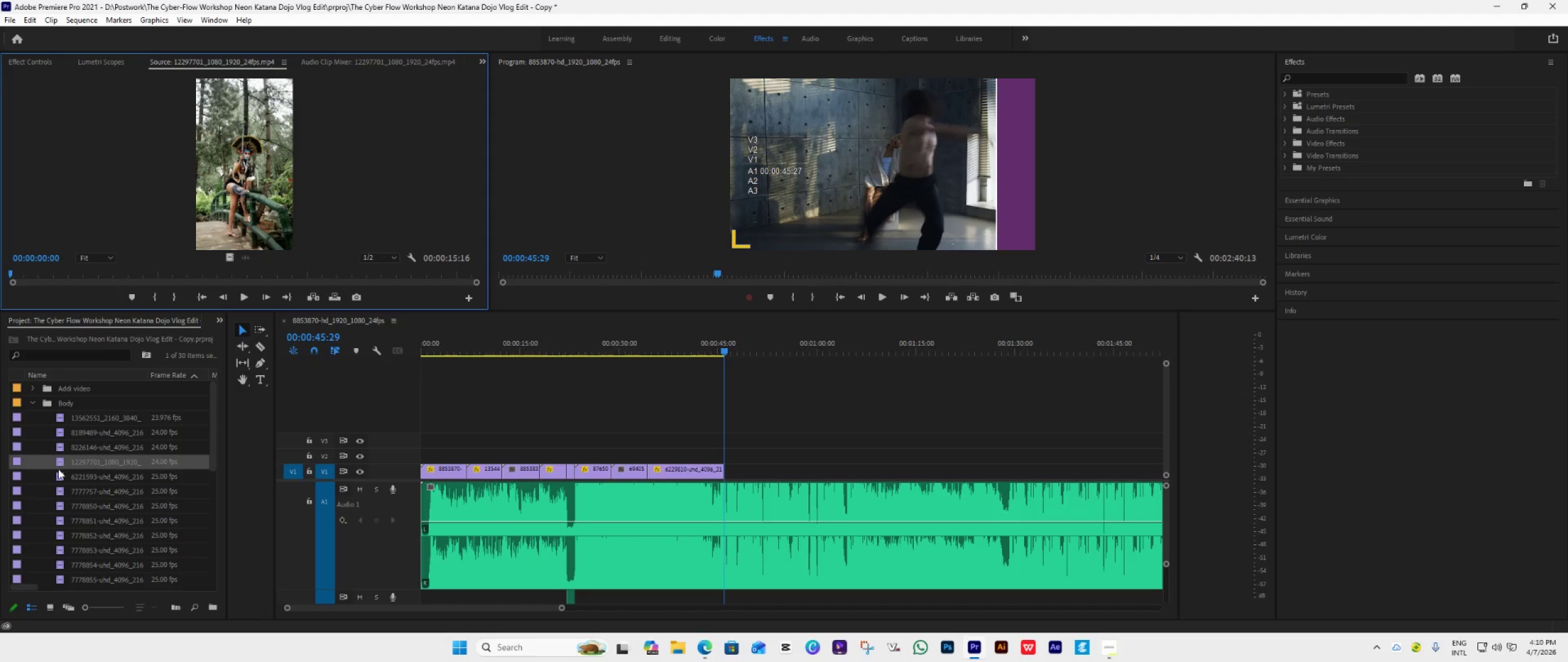 
double_click([58, 473])
 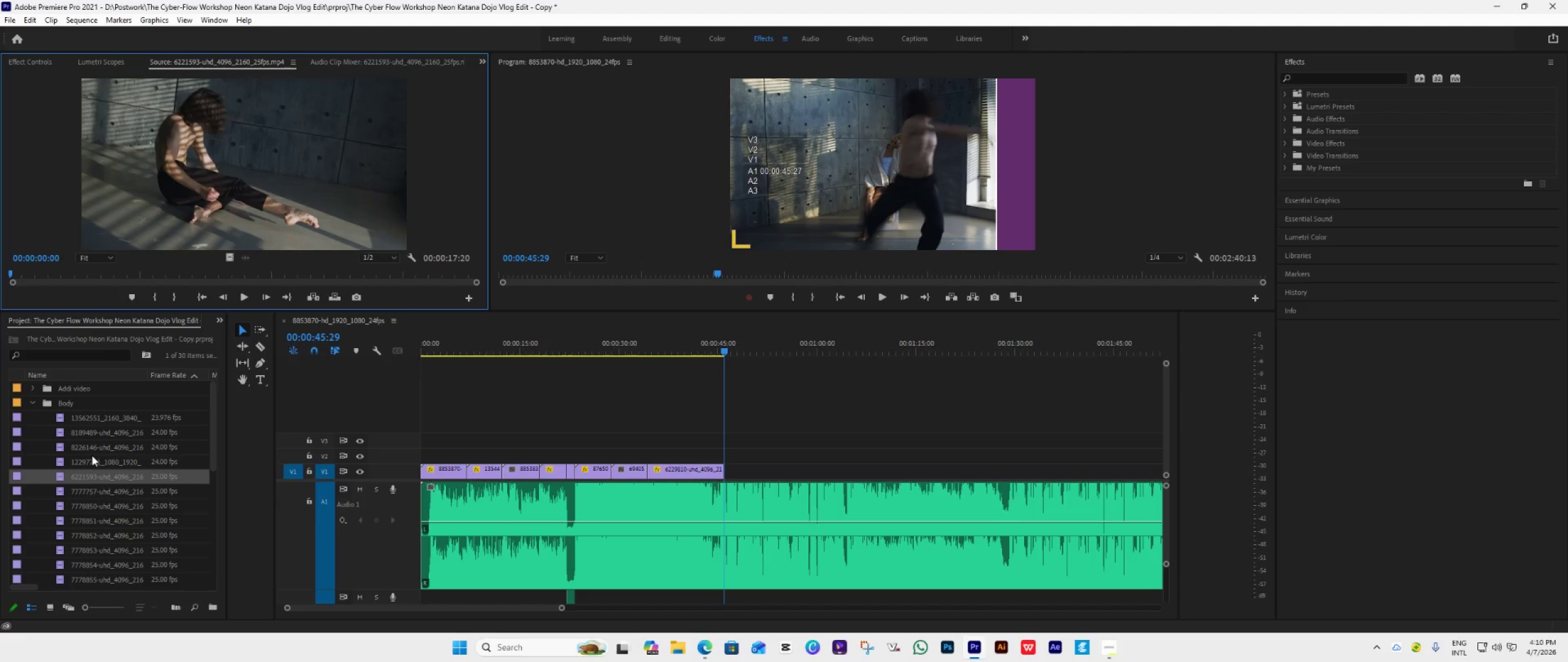 
left_click([239, 300])
 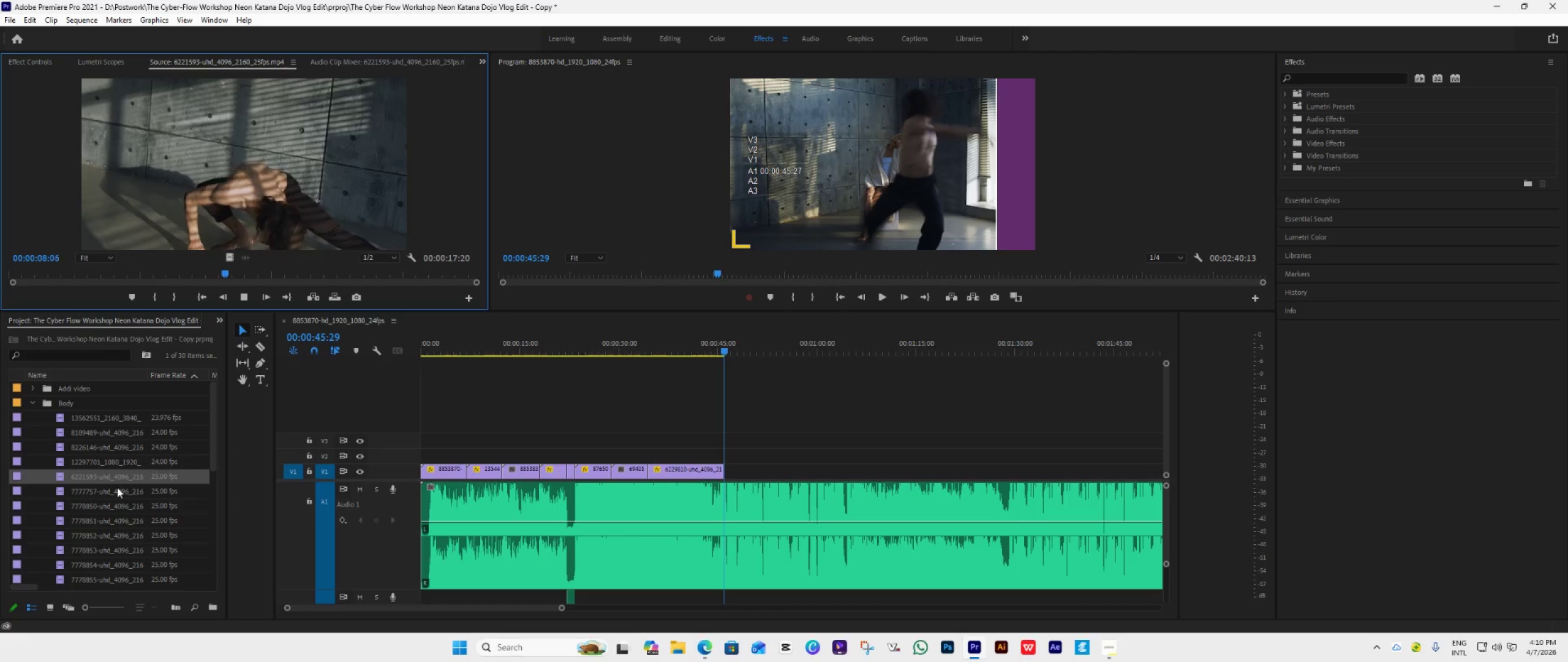 
wait(13.28)
 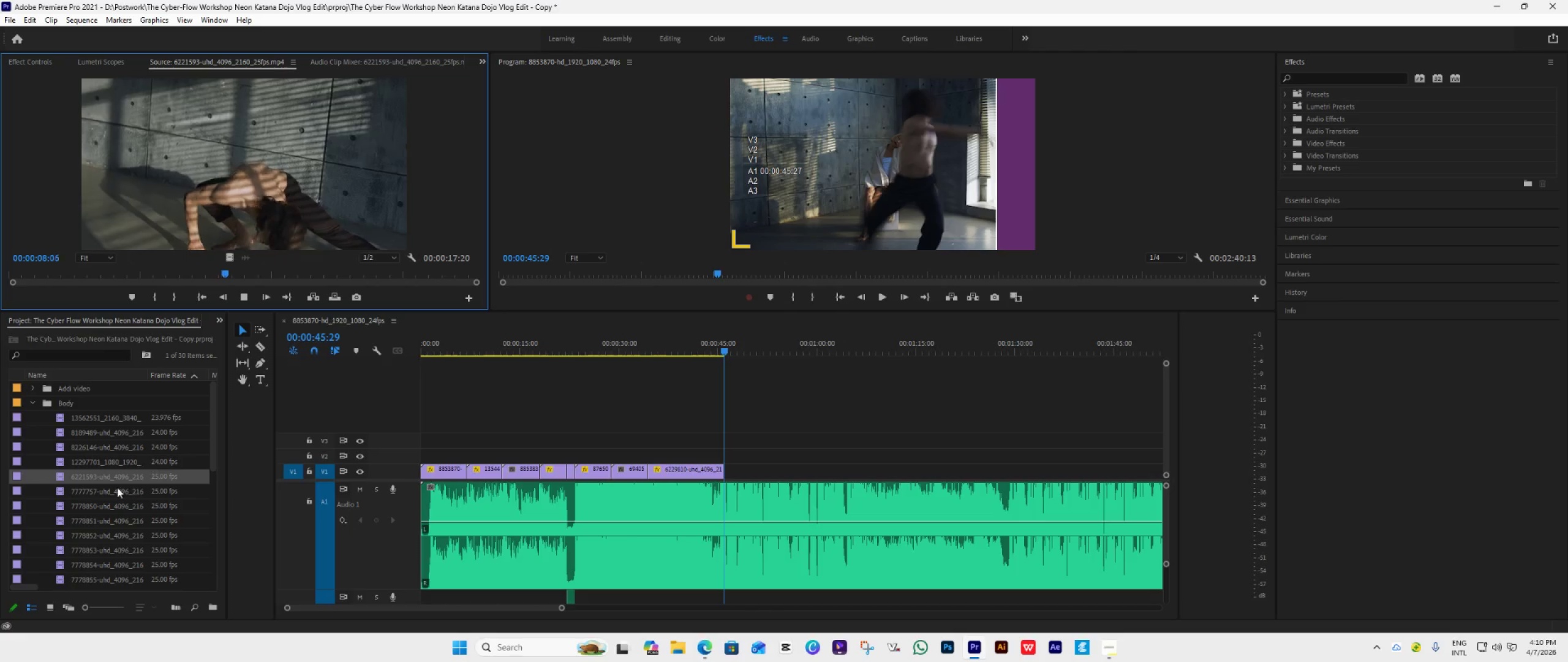 
left_click_drag(start_coordinate=[81, 479], to_coordinate=[721, 480])
 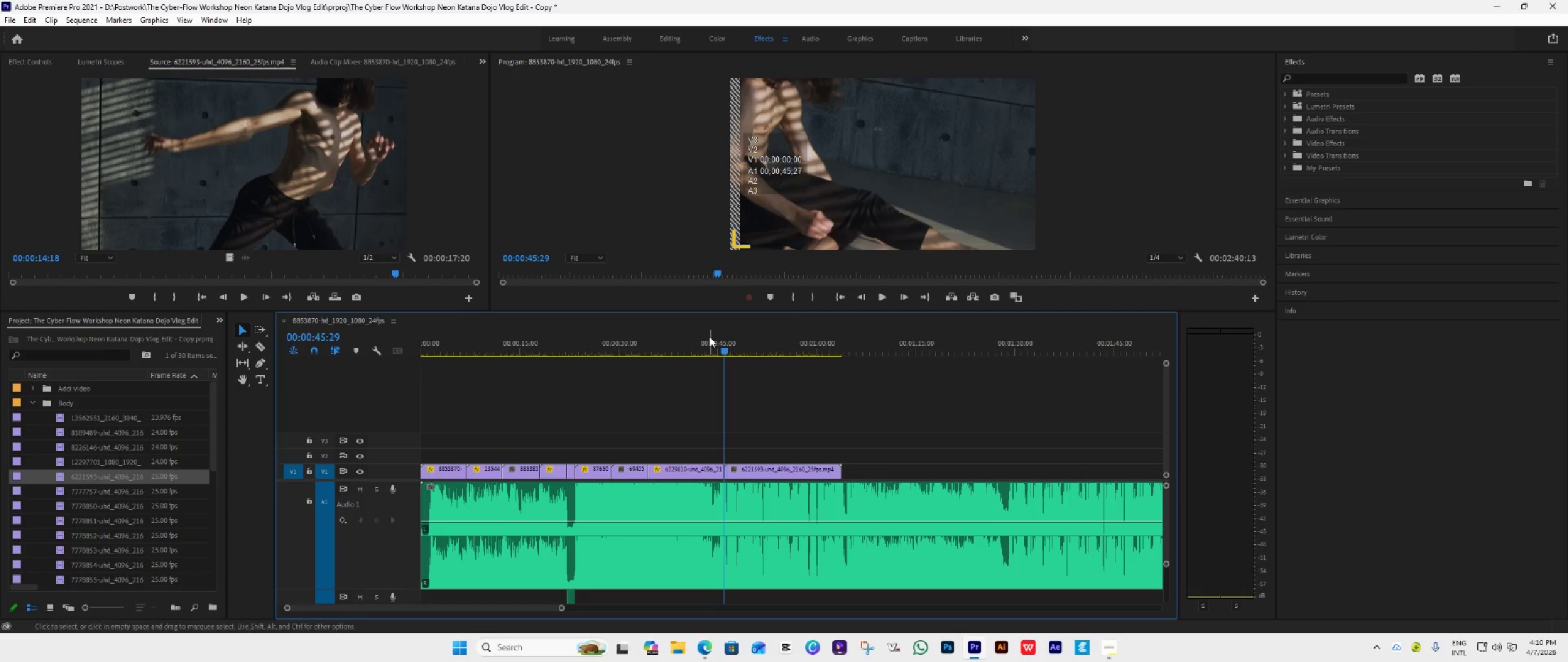 
left_click([673, 348])
 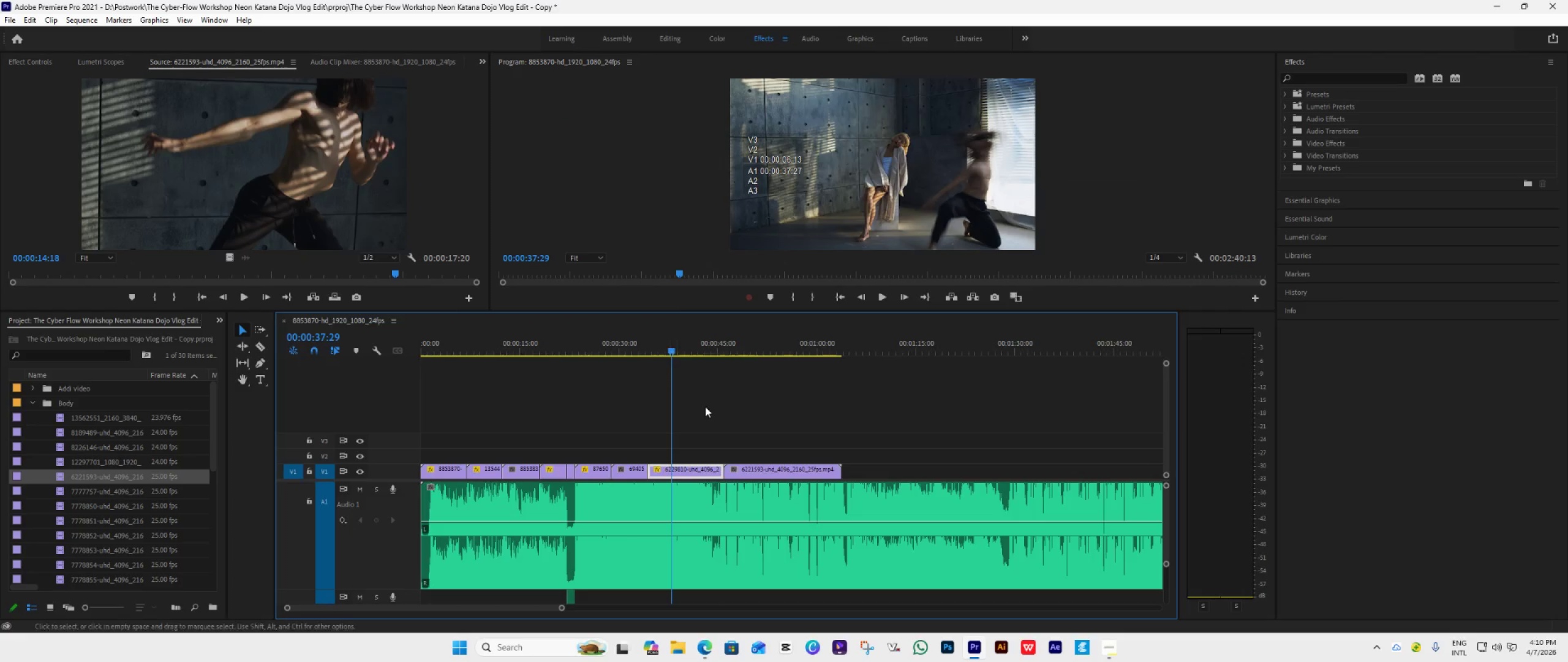 
key(Space)
 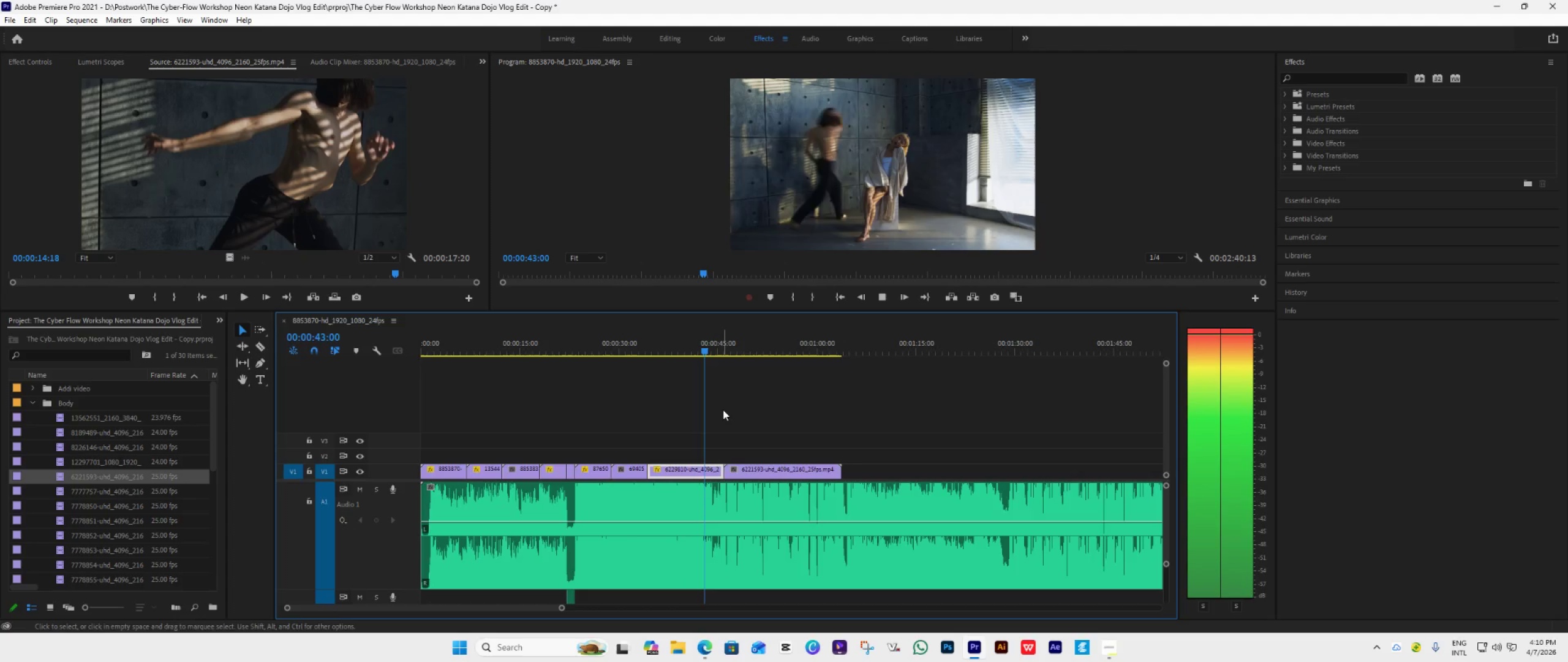 
wait(10.14)
 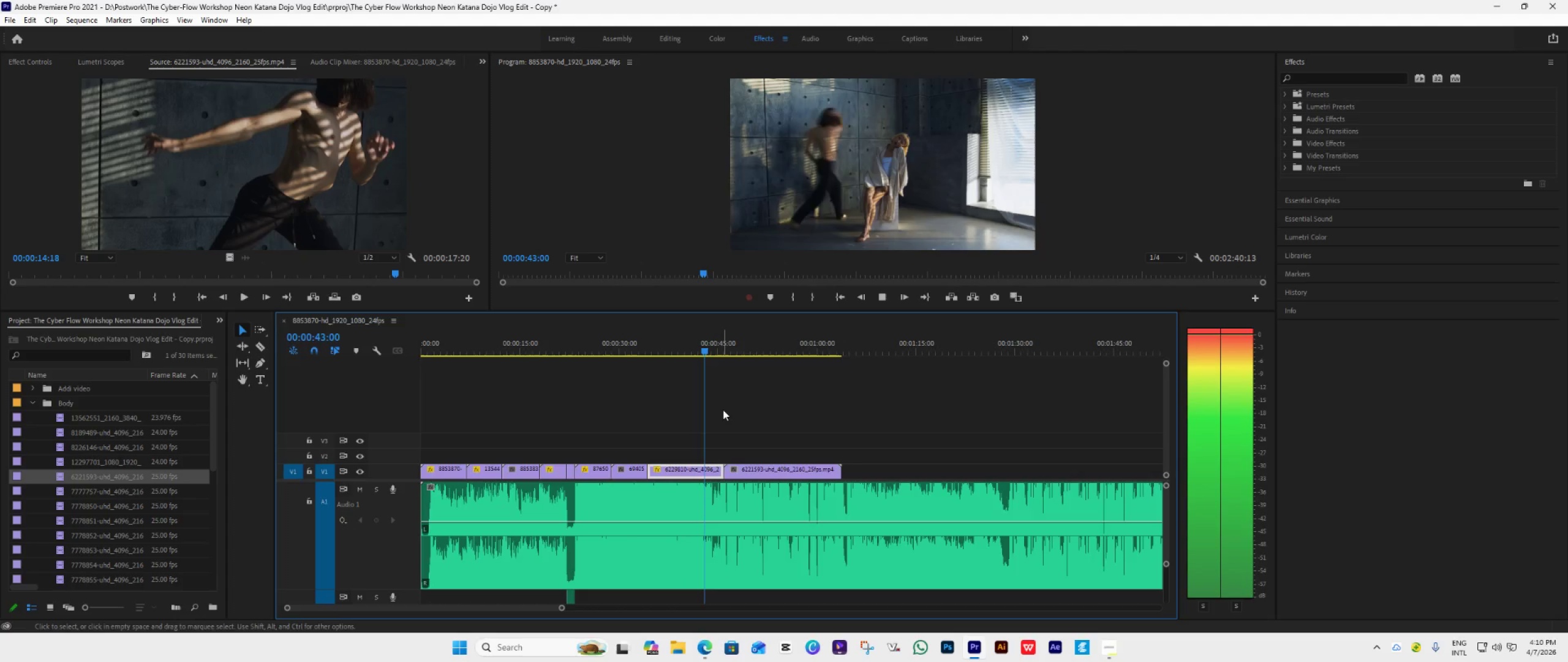 
key(Space)
 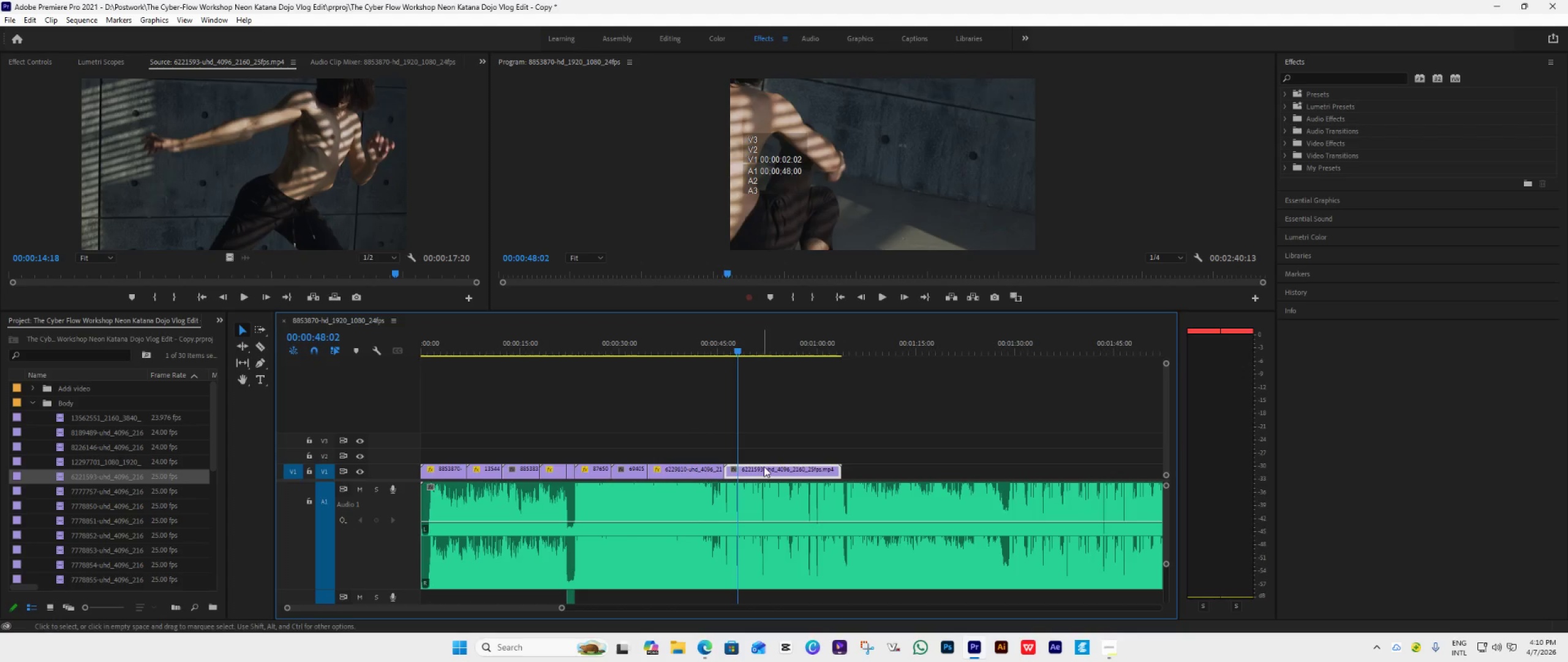 
right_click([766, 466])
 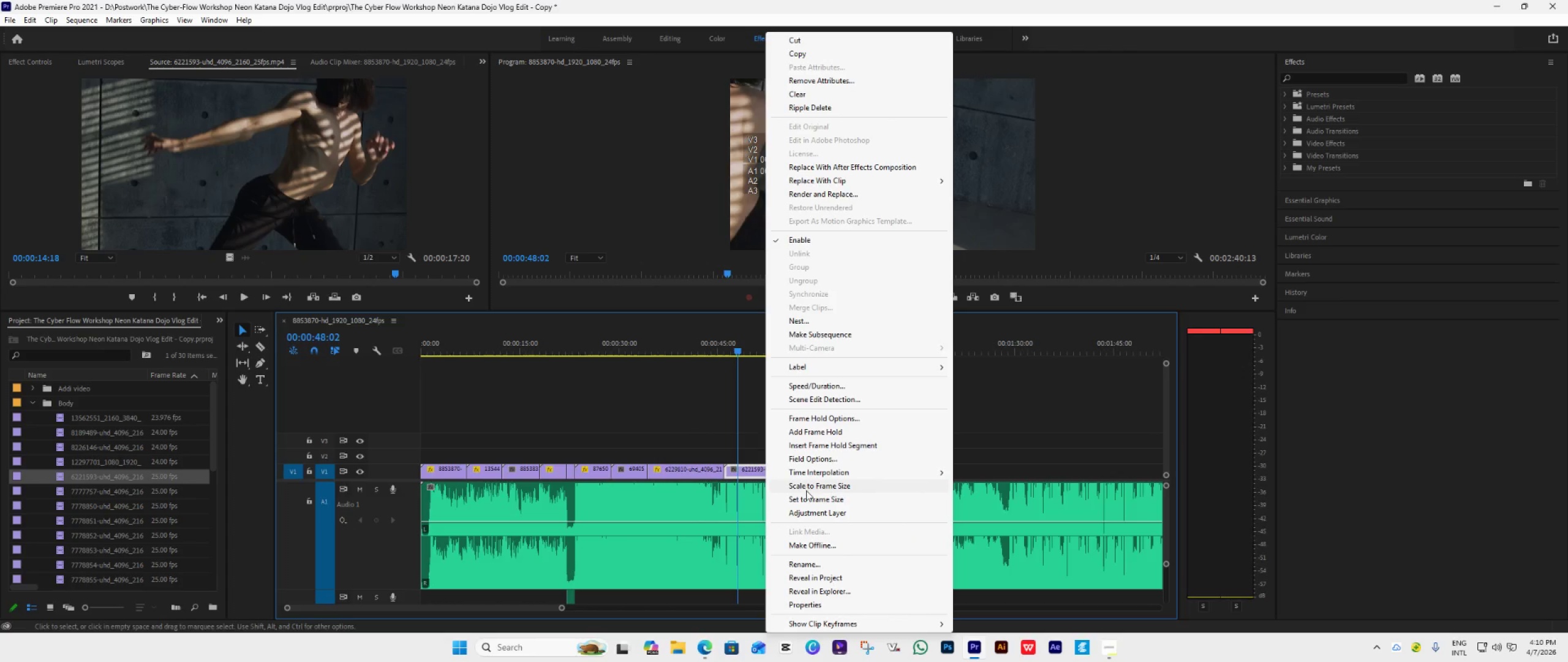 
left_click([810, 498])
 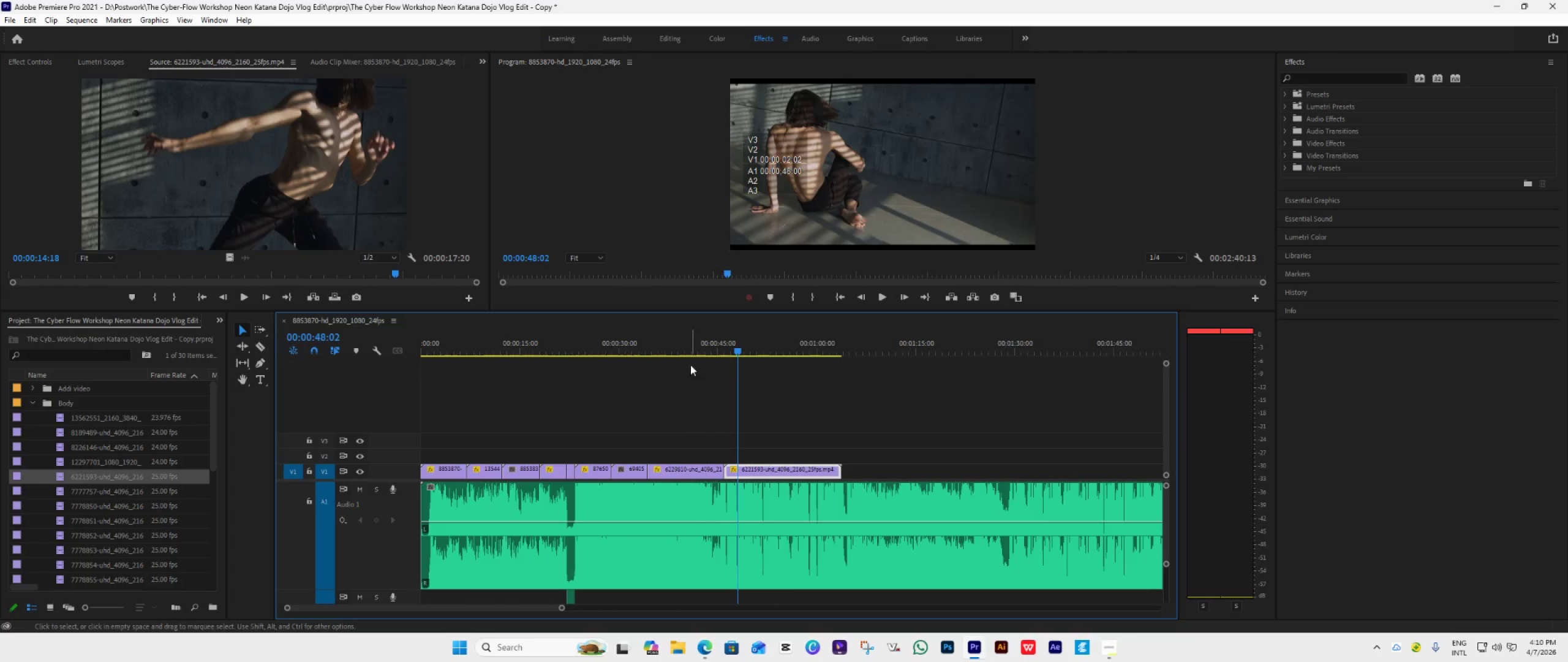 
left_click([692, 346])
 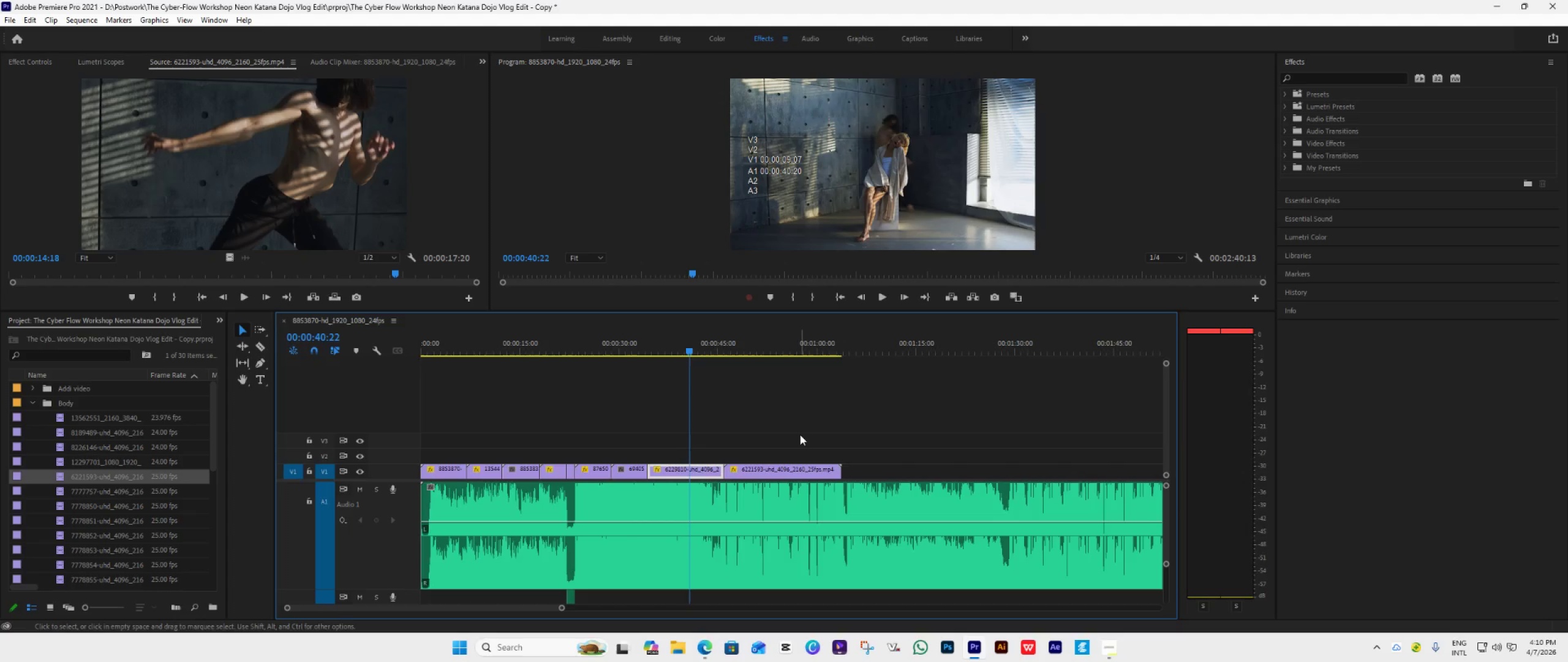 
key(Space)
 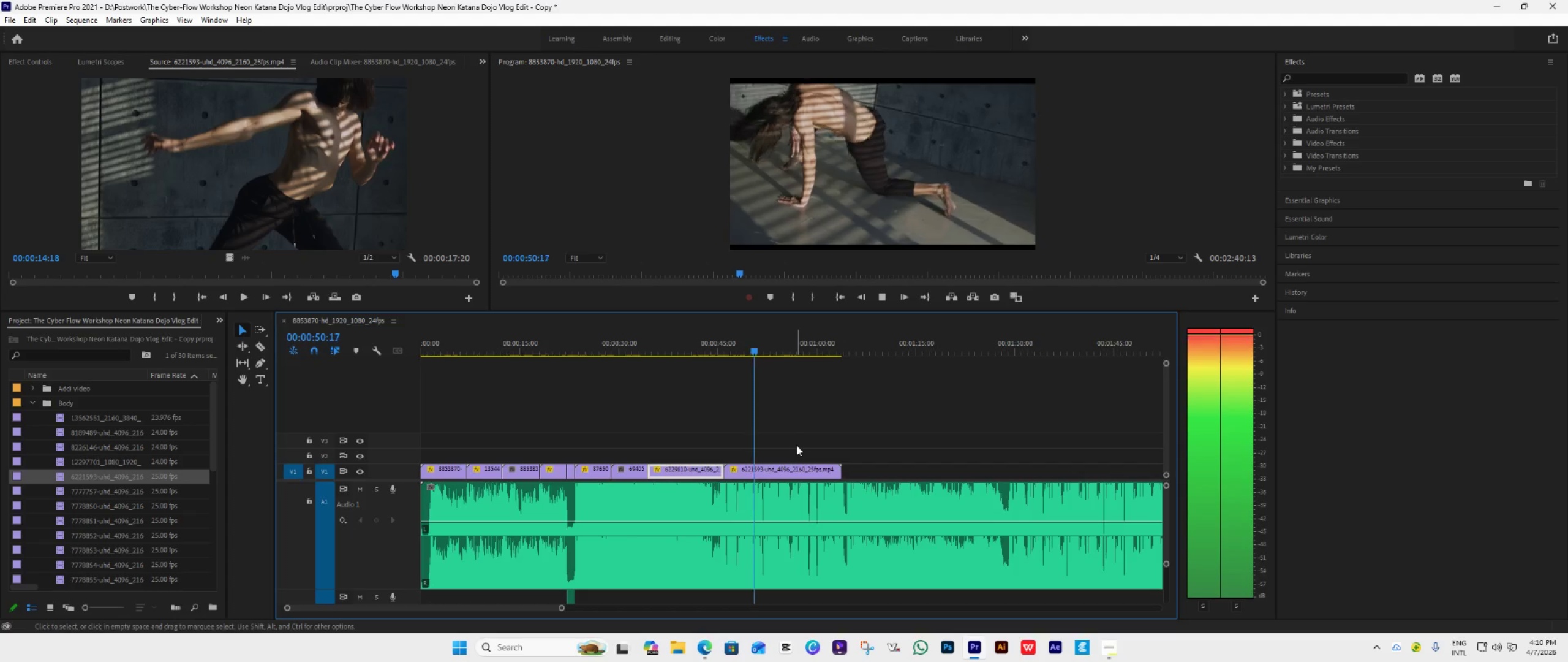 
wait(15.02)
 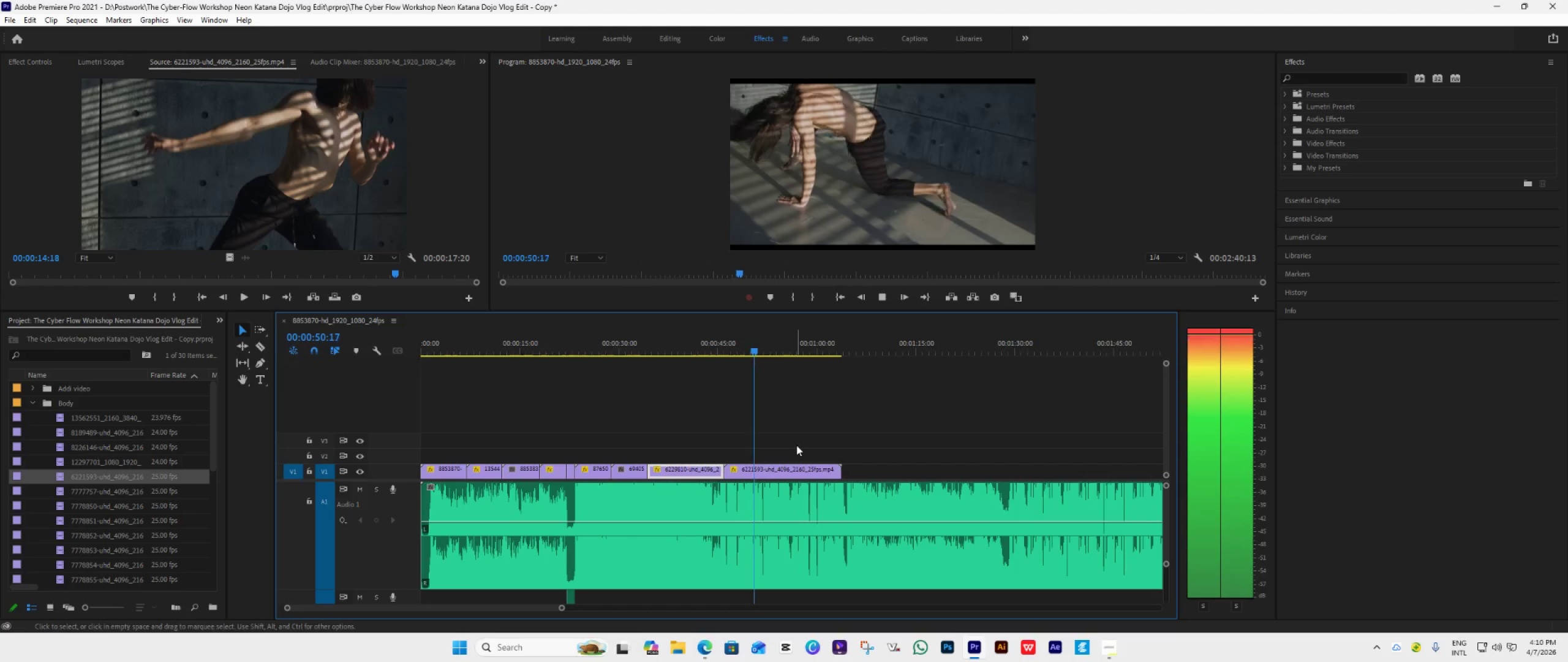 
left_click([794, 474])
 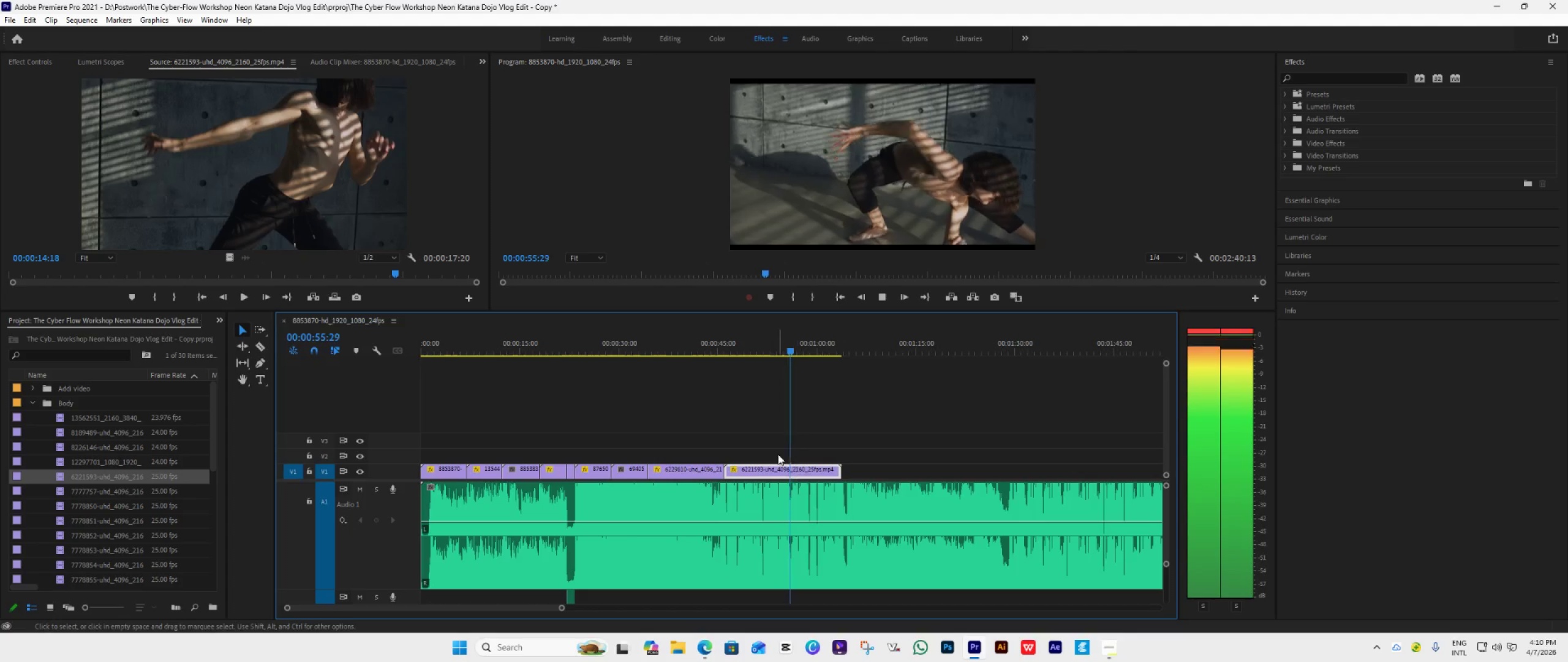 
key(Space)
 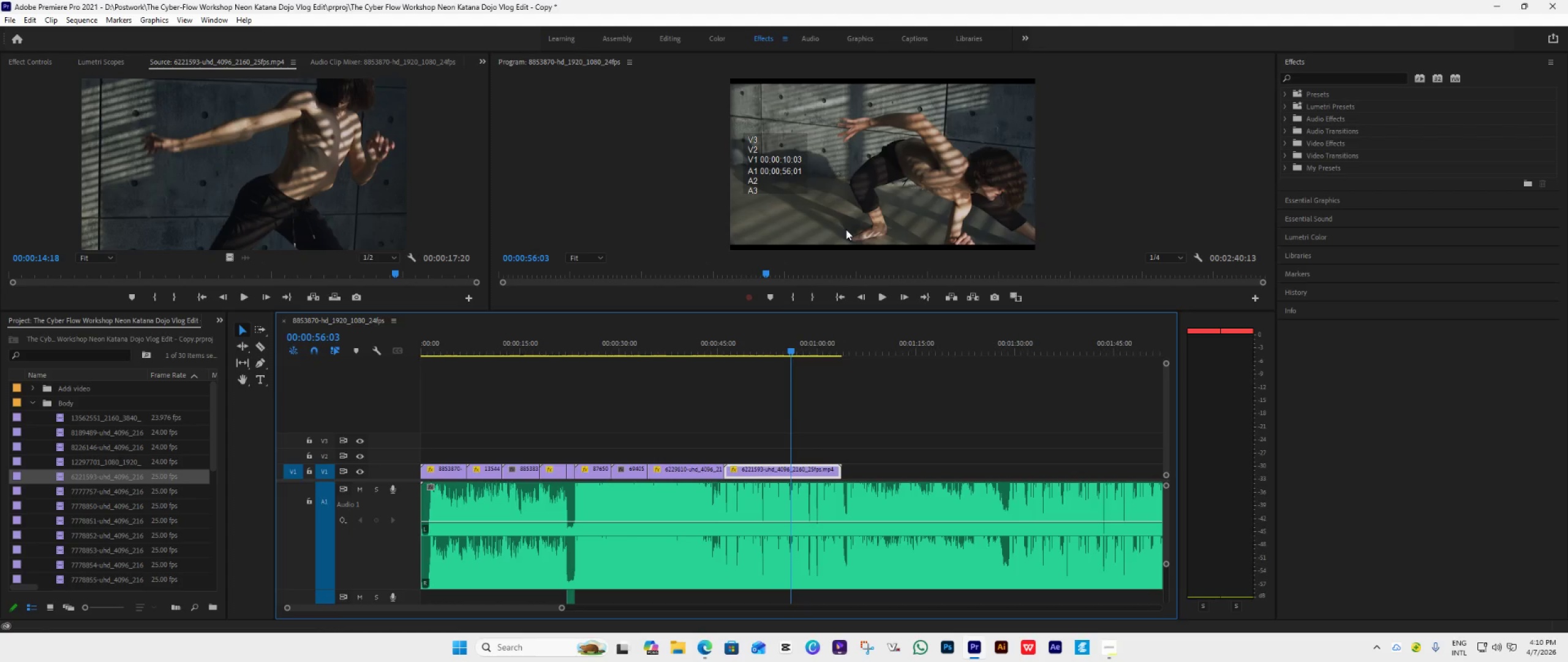 
double_click([846, 229])
 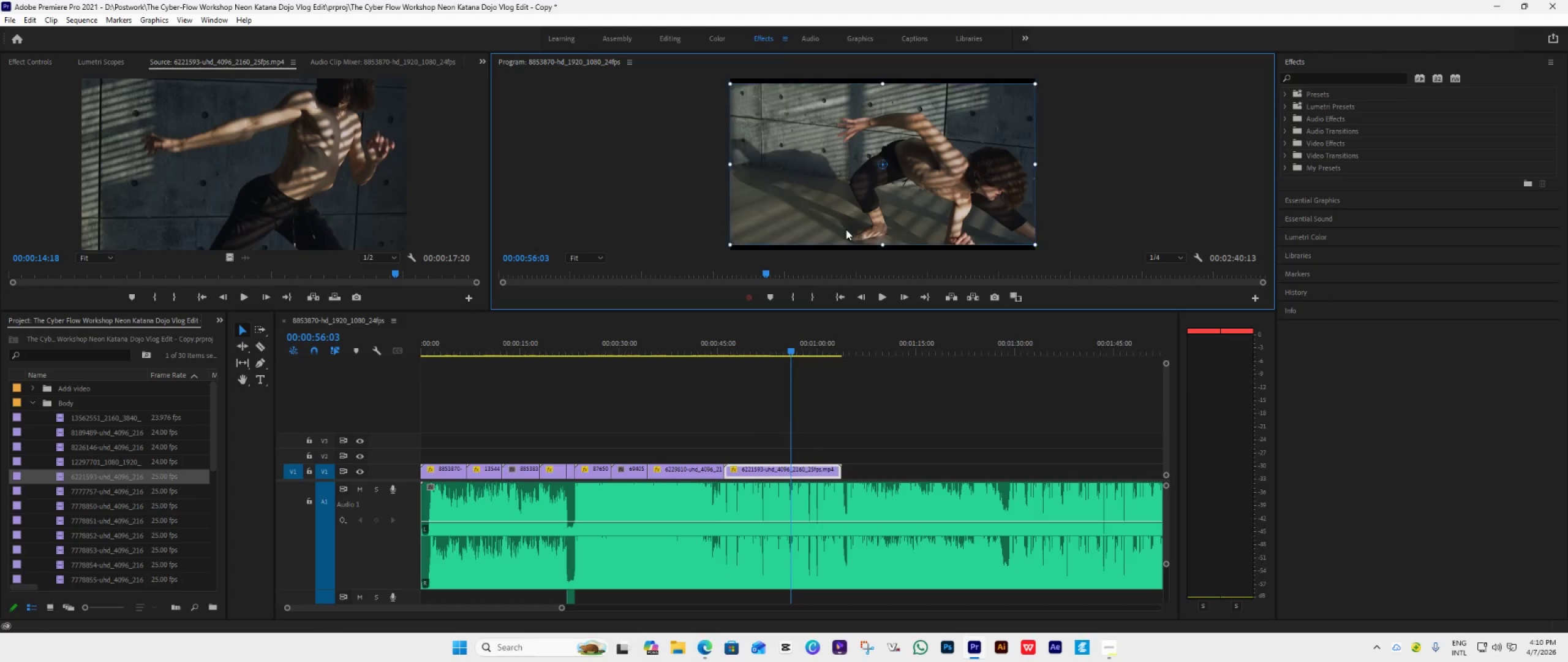 
triple_click([846, 229])
 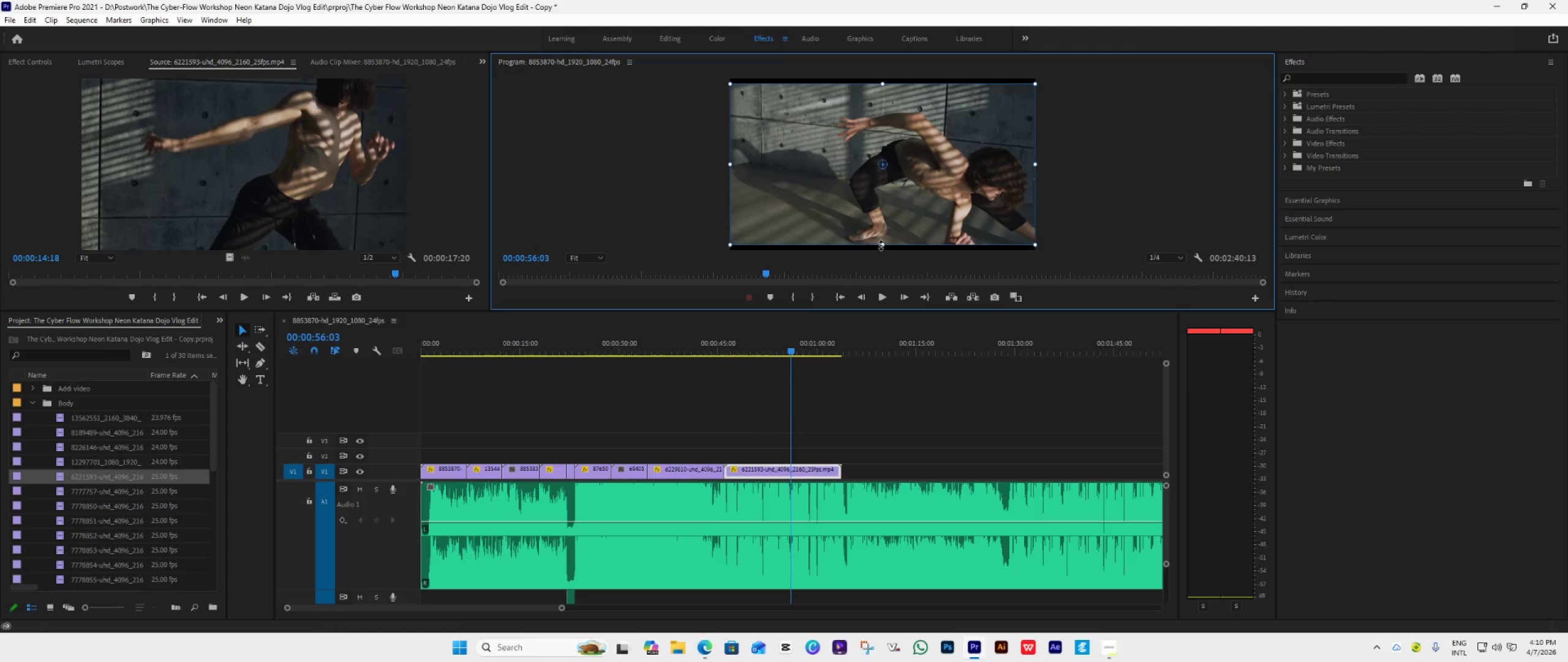 
left_click_drag(start_coordinate=[881, 245], to_coordinate=[882, 253])
 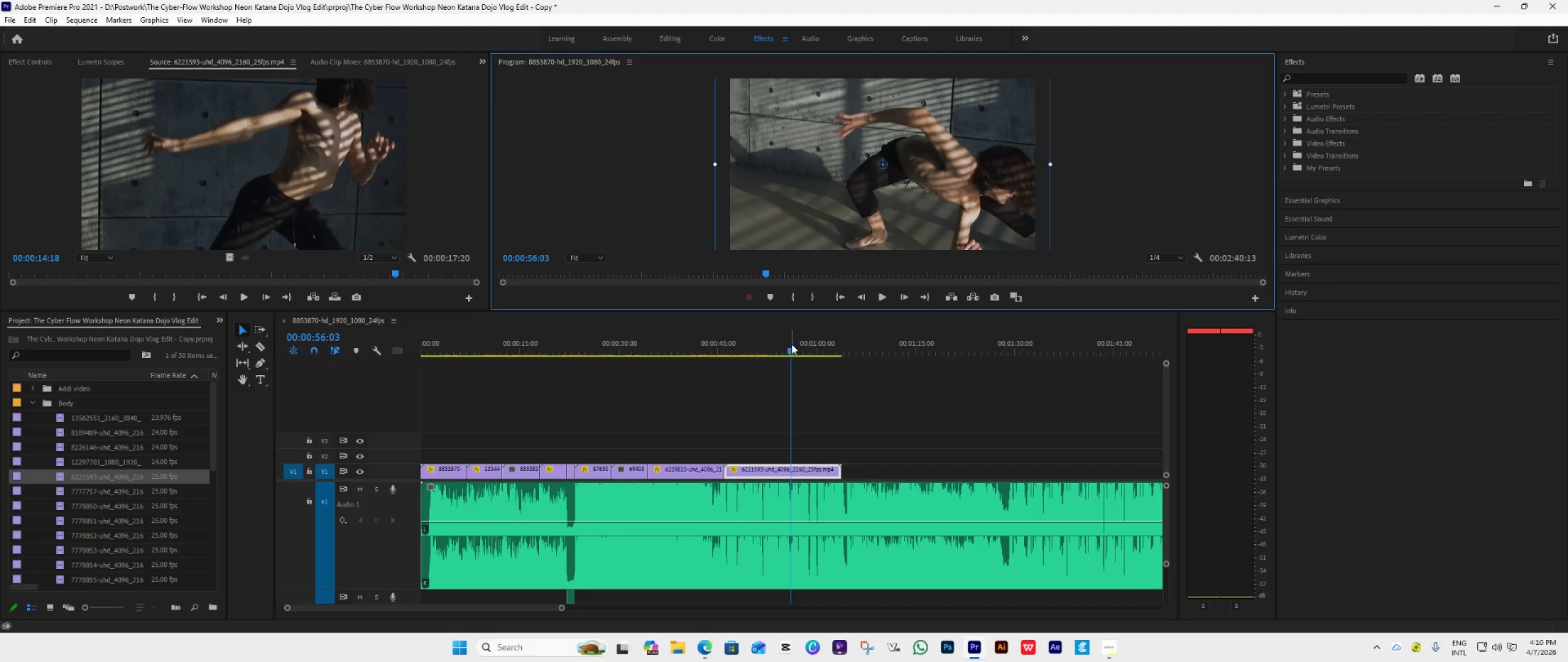 
left_click_drag(start_coordinate=[788, 349], to_coordinate=[679, 402])
 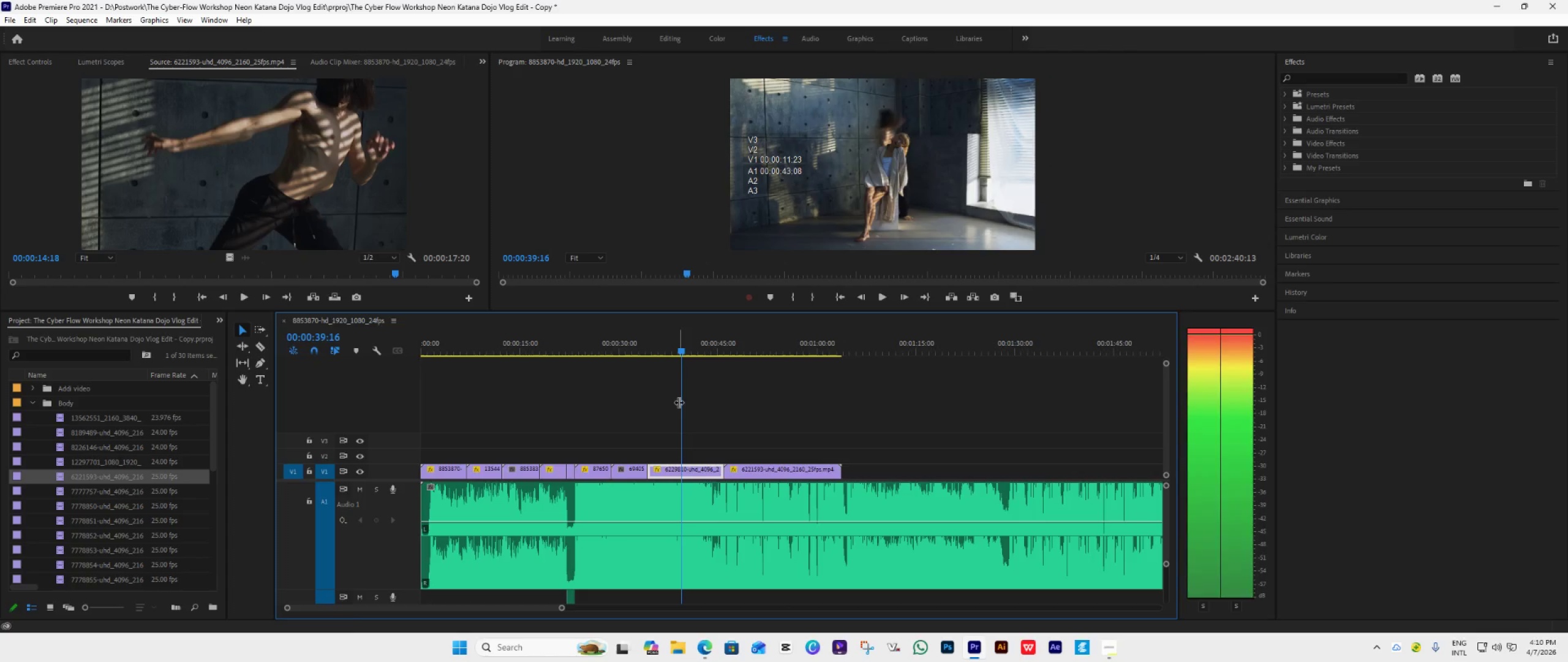 
key(Space)
 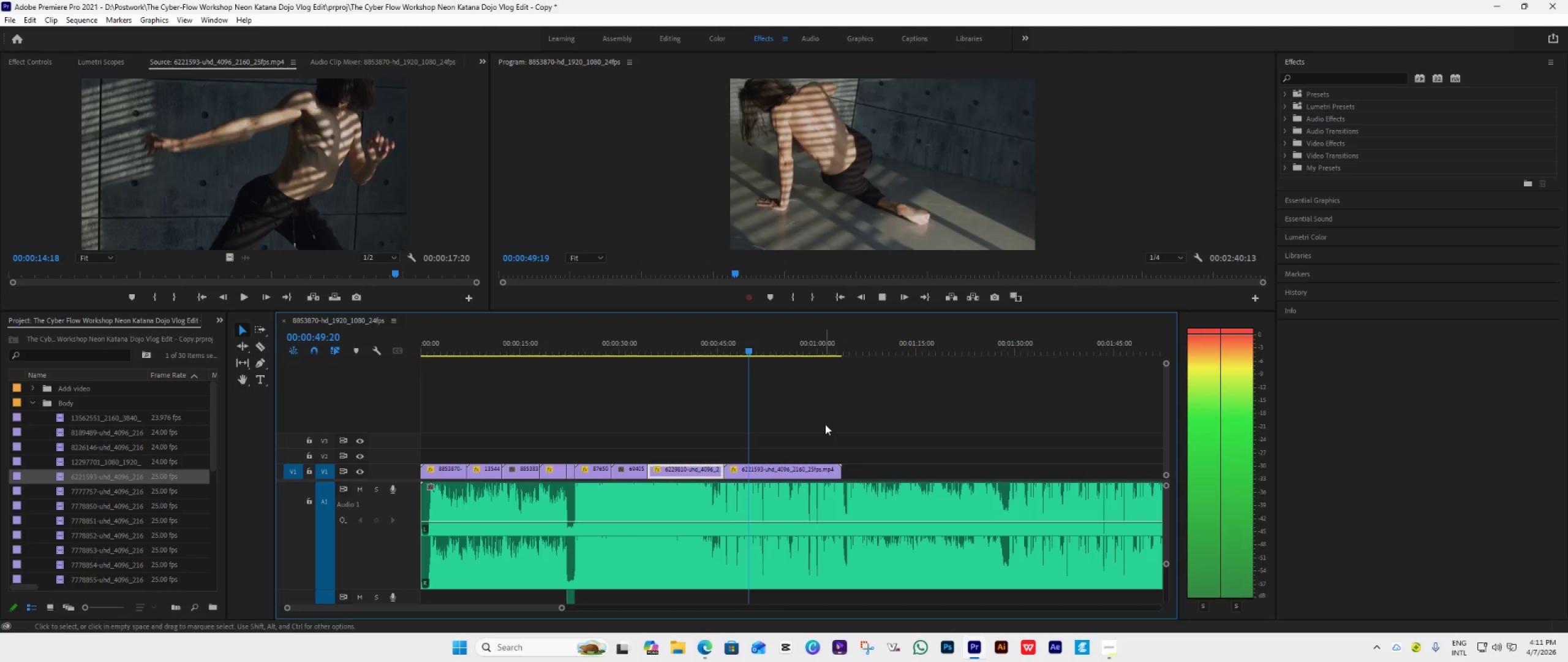 
wait(15.58)
 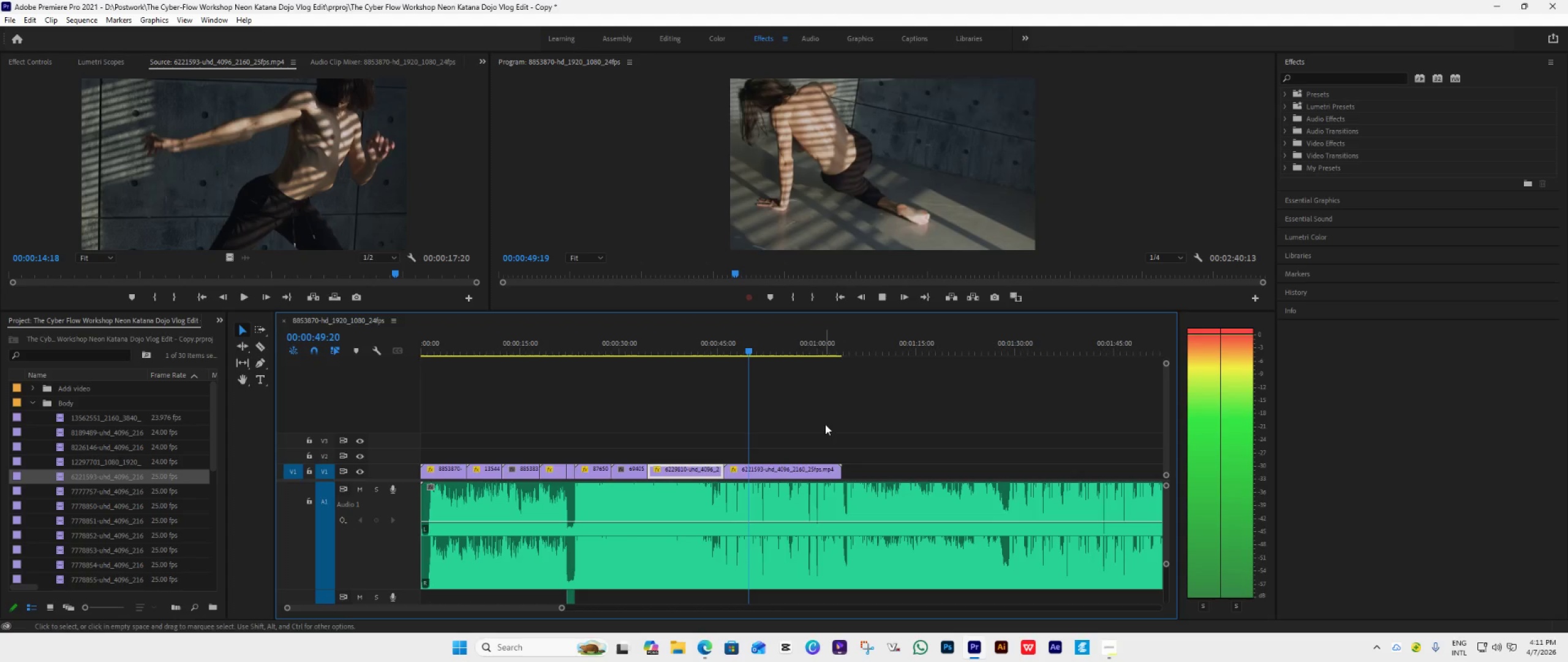 
left_click_drag(start_coordinate=[775, 349], to_coordinate=[736, 372])
 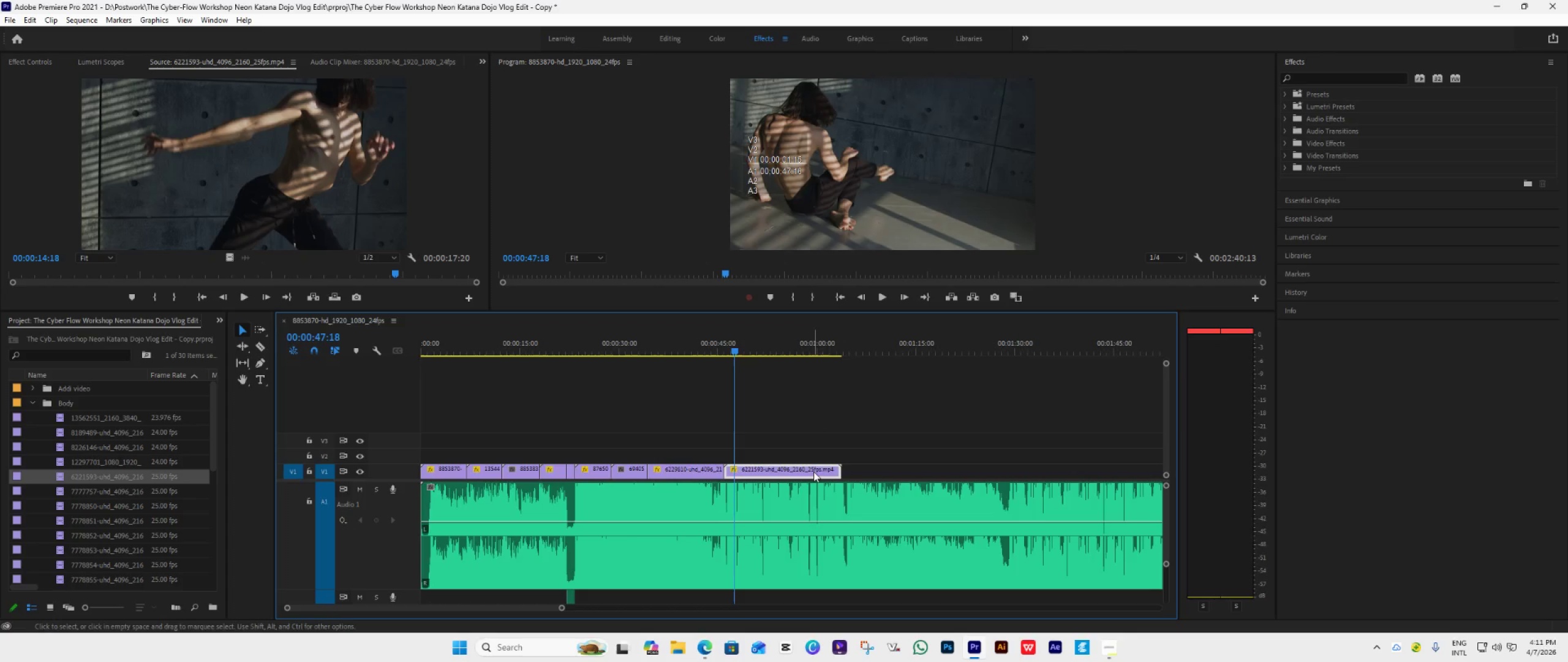 
left_click([811, 469])
 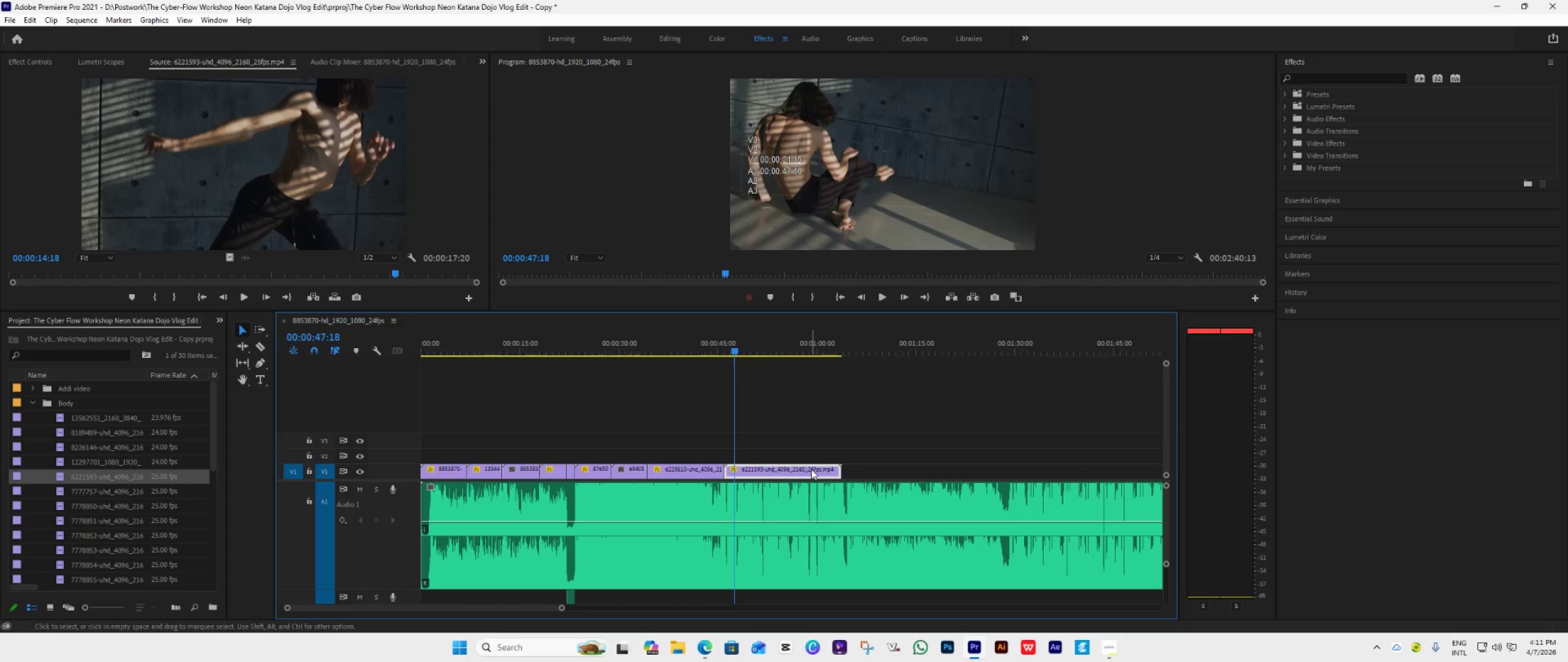 
key(Delete)
 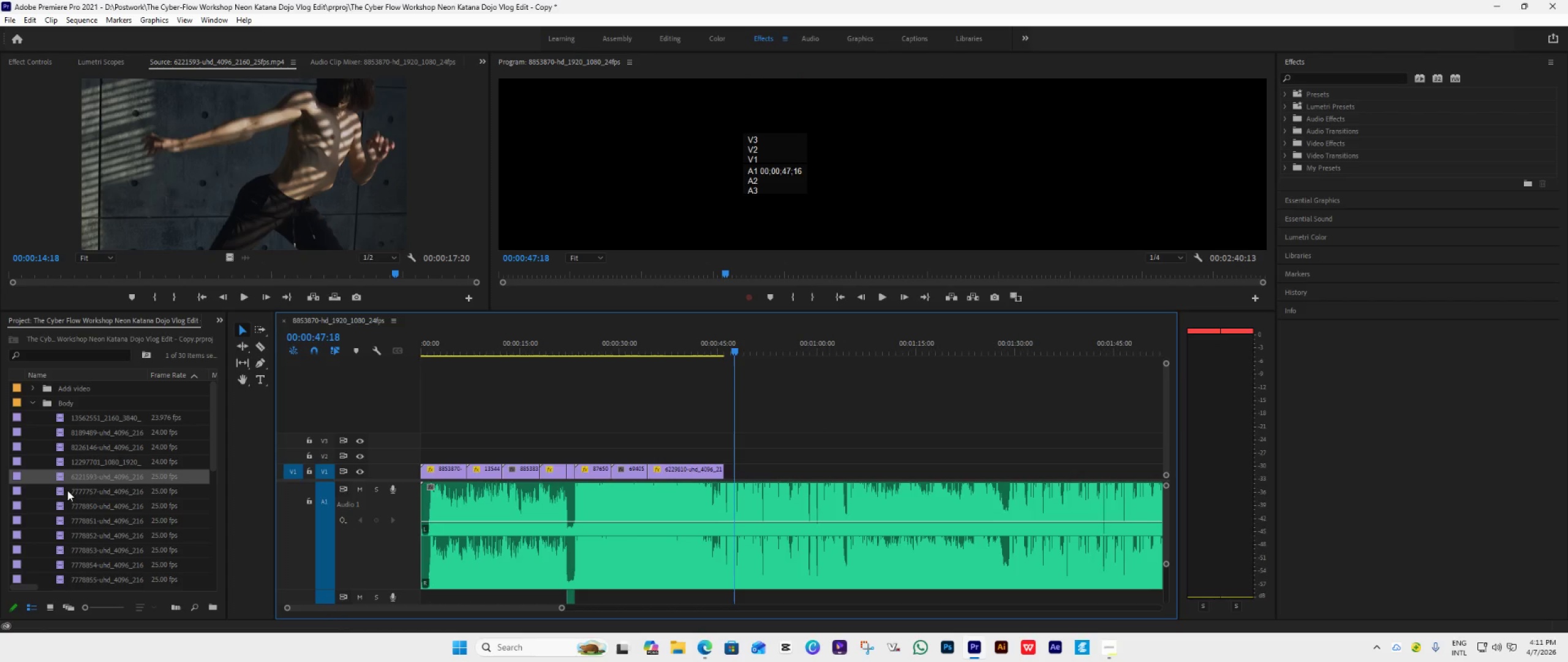 
double_click([63, 490])
 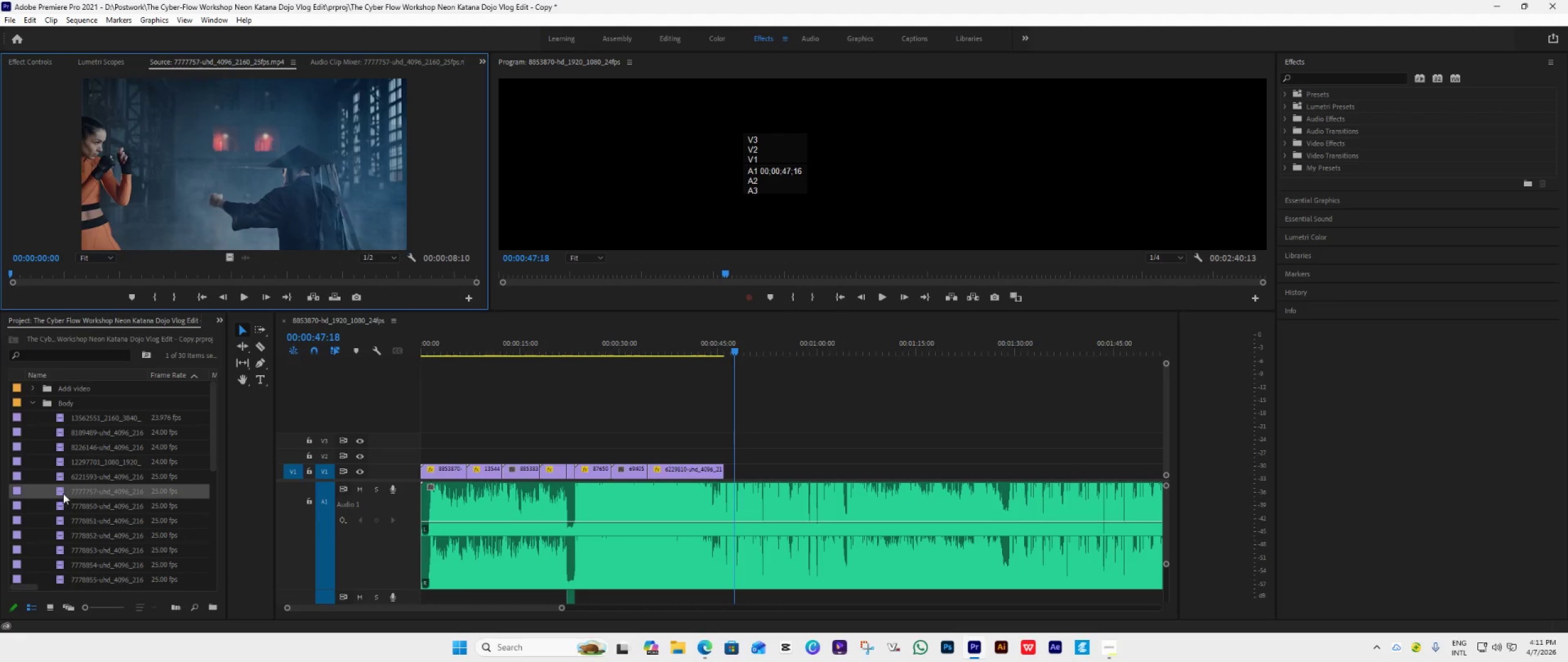 
double_click([62, 503])
 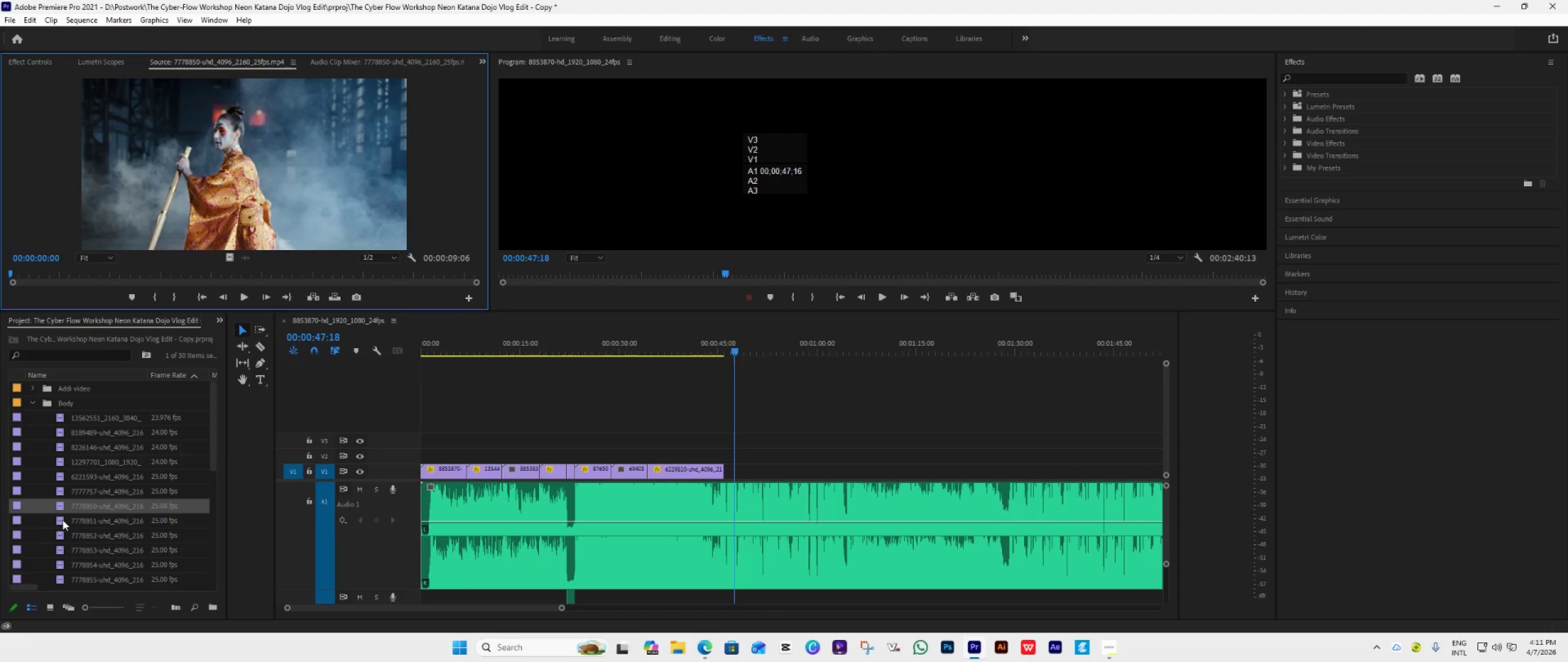 
double_click([63, 520])
 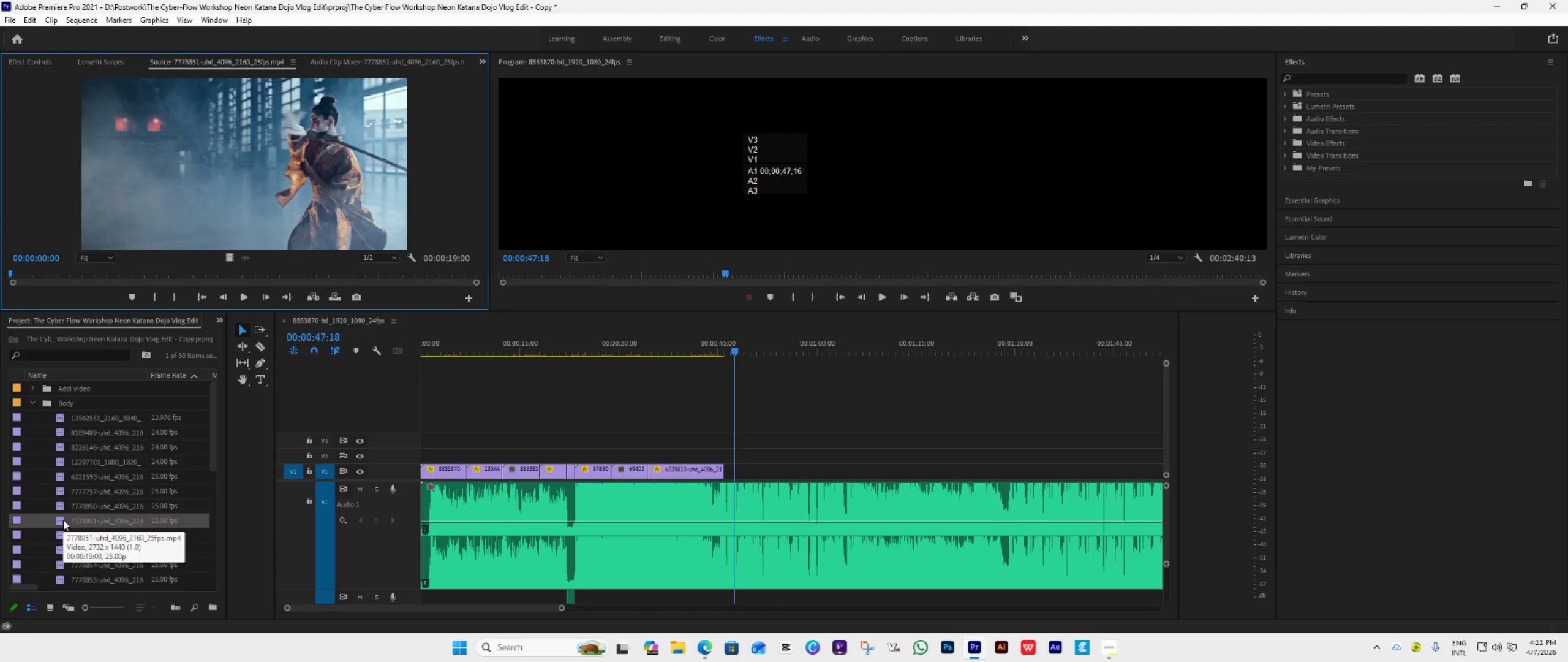 
scroll: coordinate [63, 520], scroll_direction: down, amount: 1.0
 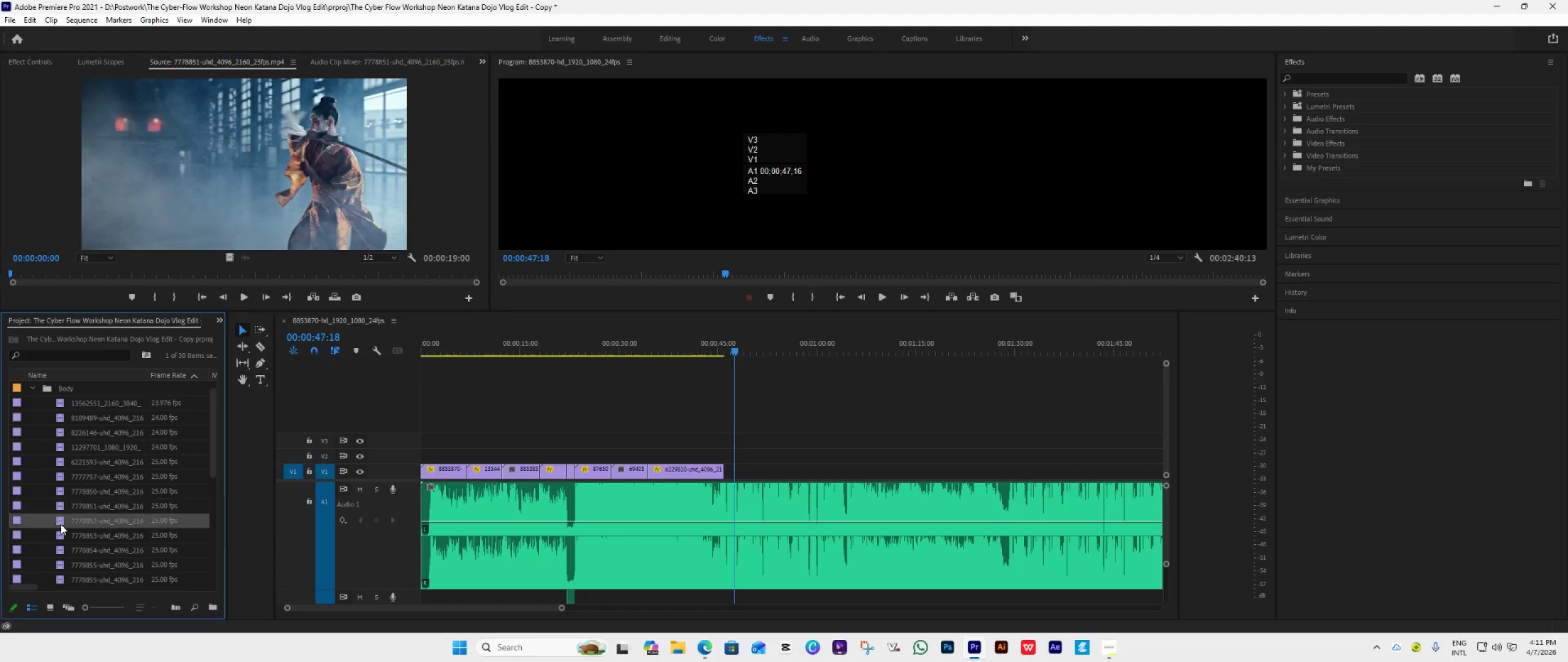 
double_click([60, 523])
 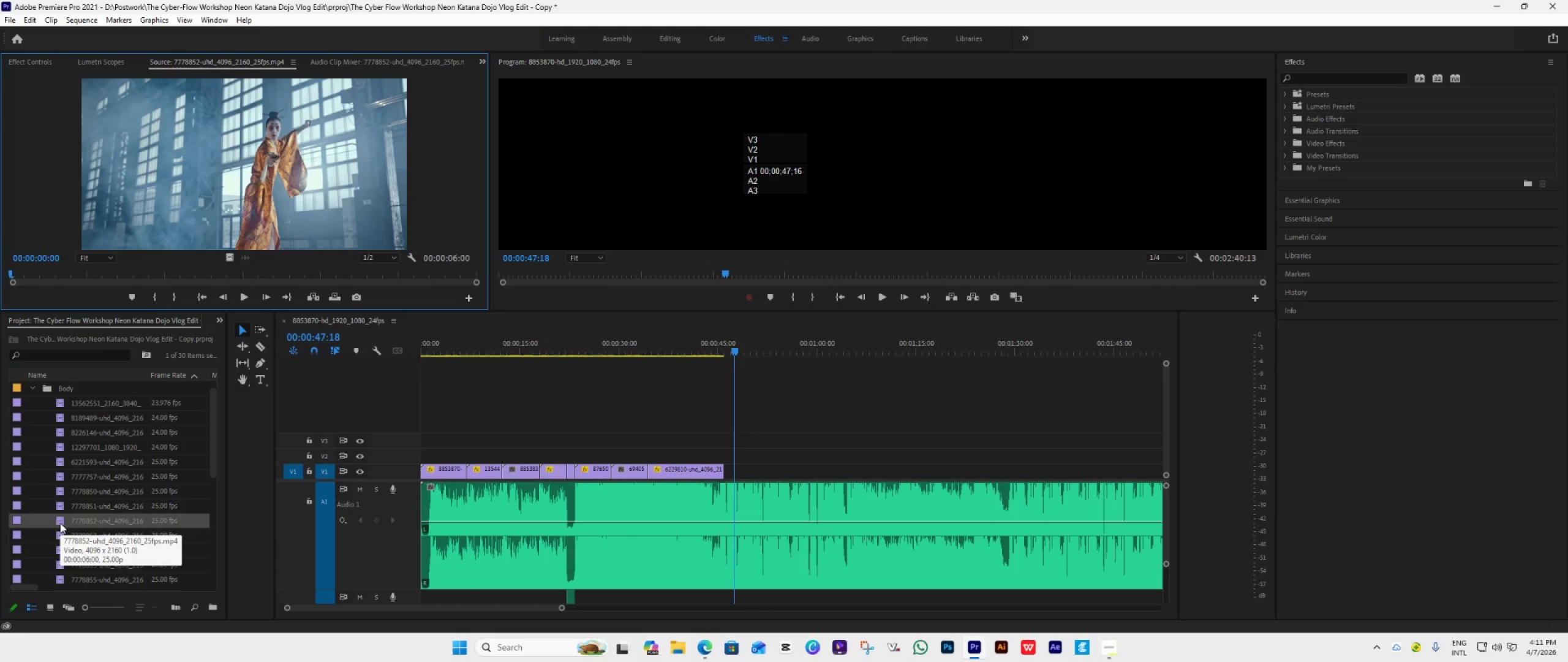 
scroll: coordinate [60, 523], scroll_direction: down, amount: 1.0
 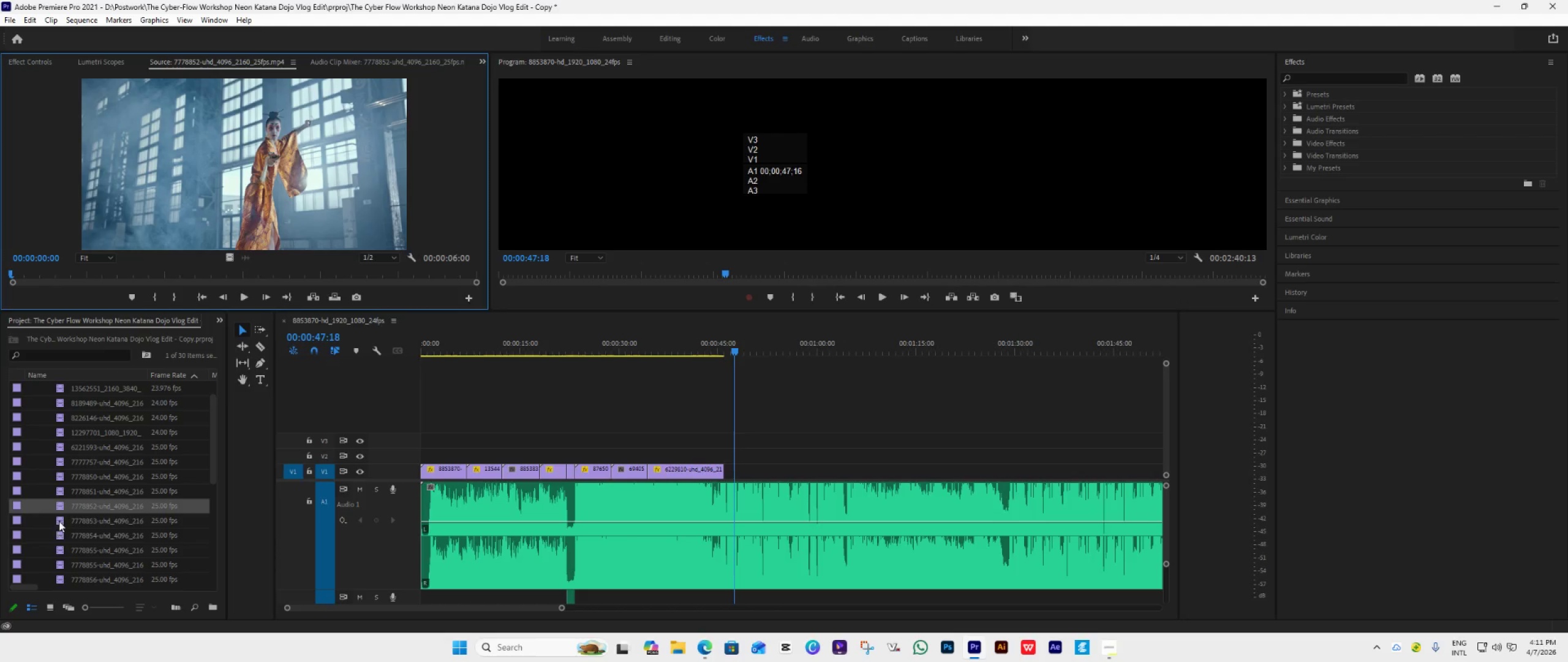 
double_click([59, 521])
 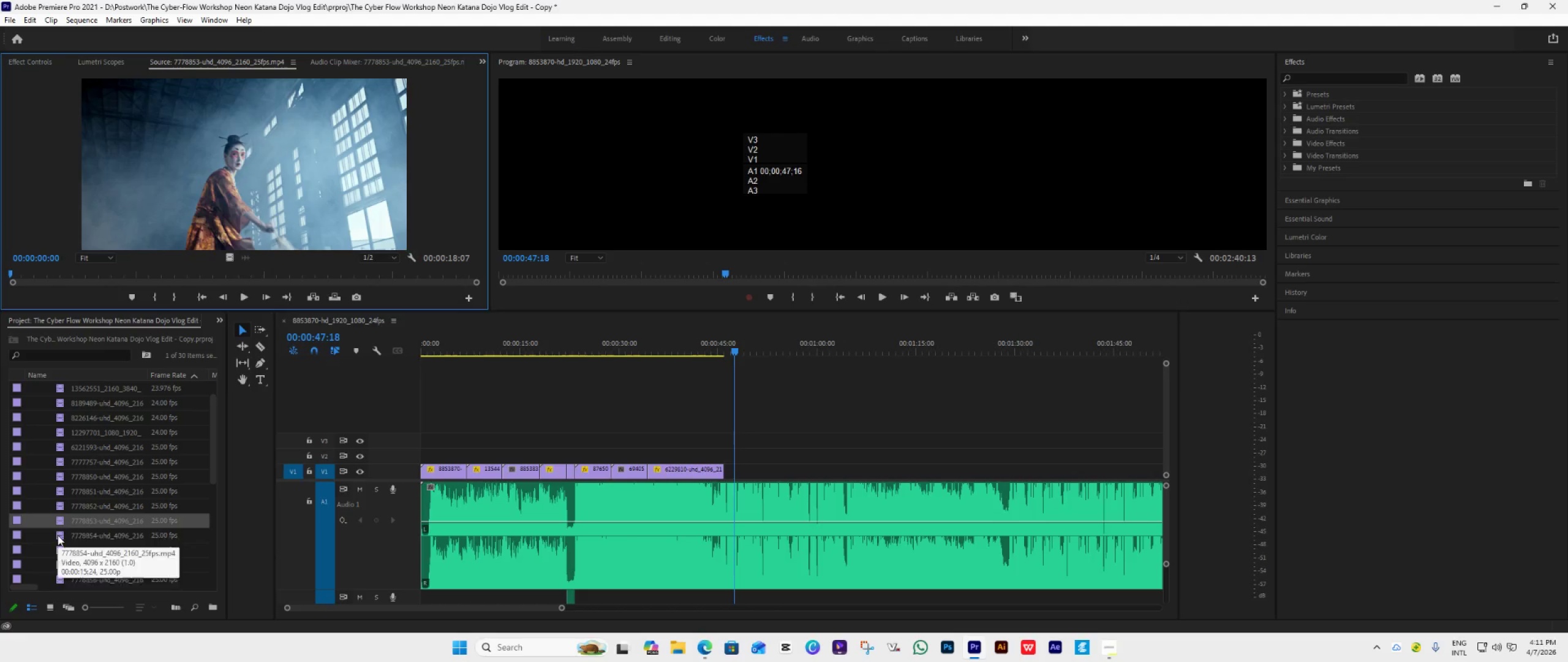 
double_click([58, 535])
 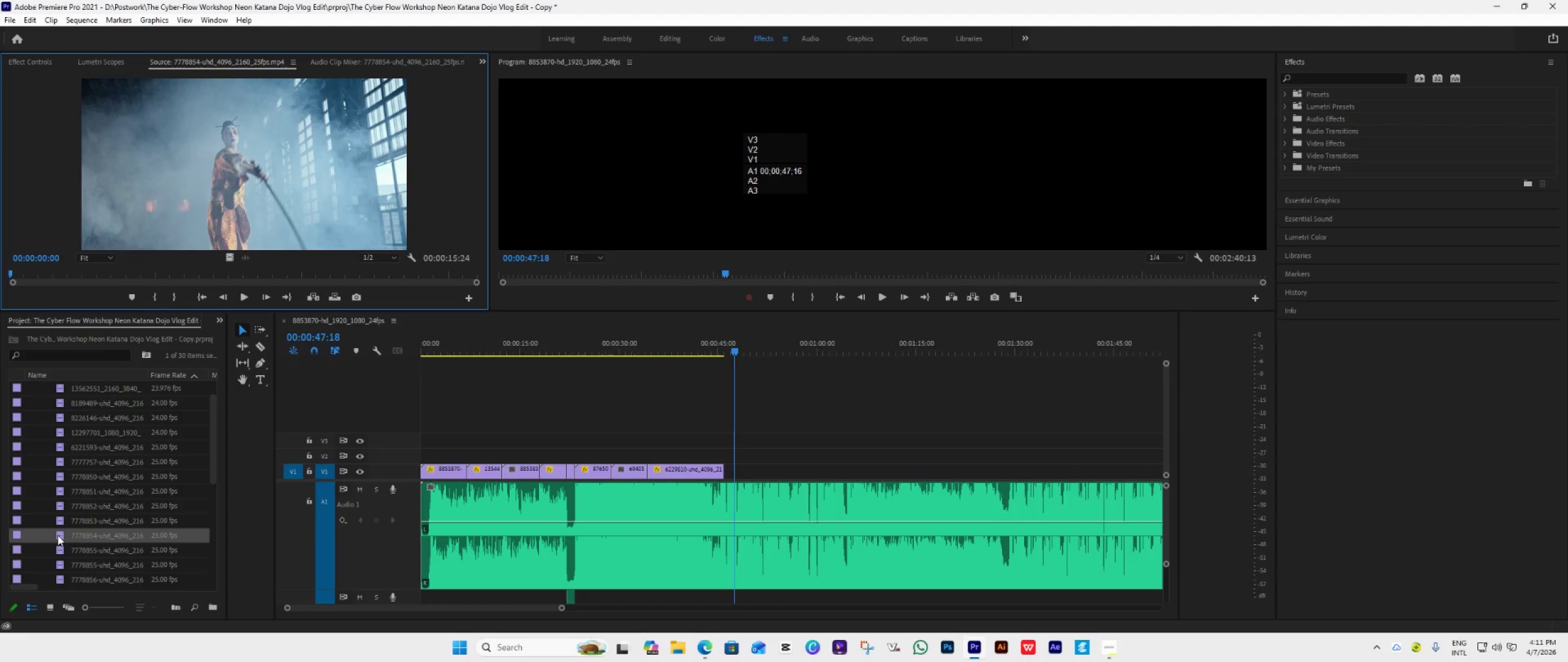 
scroll: coordinate [58, 535], scroll_direction: down, amount: 3.0
 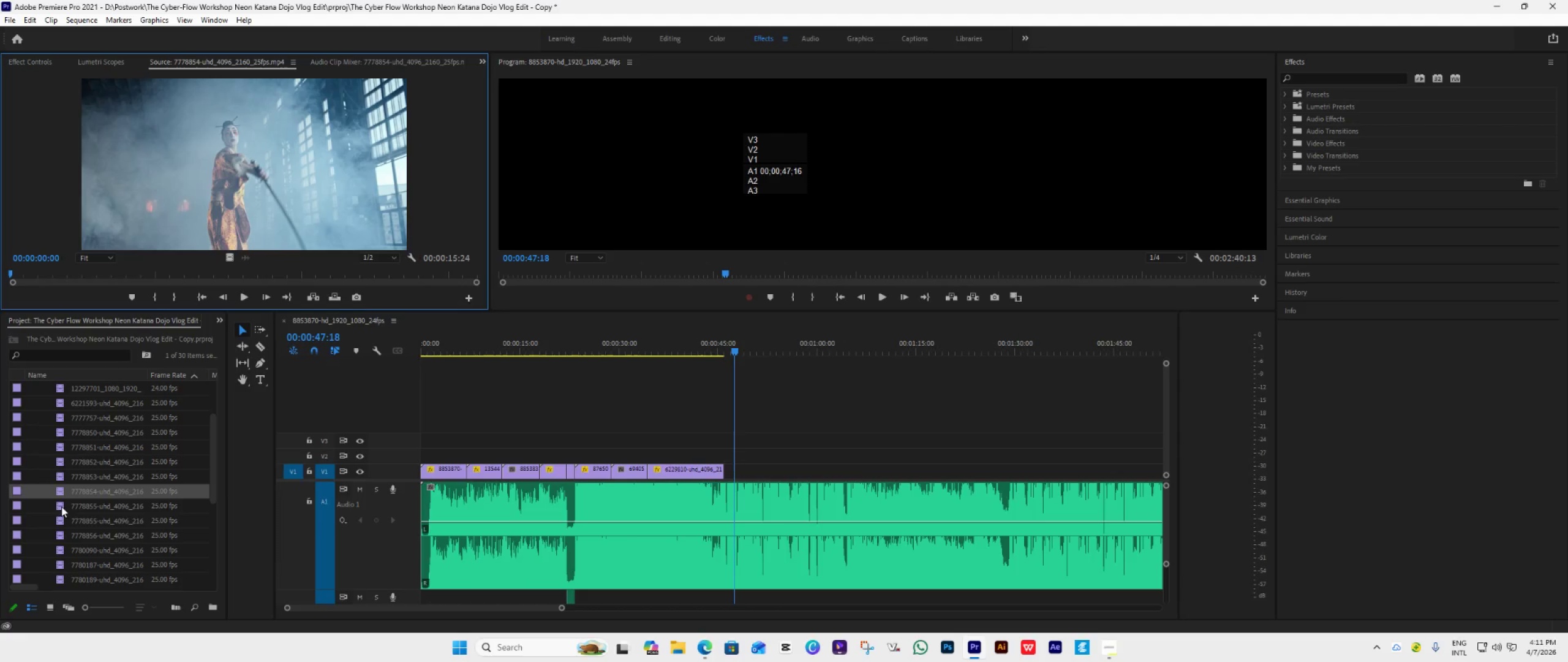 
double_click([61, 506])
 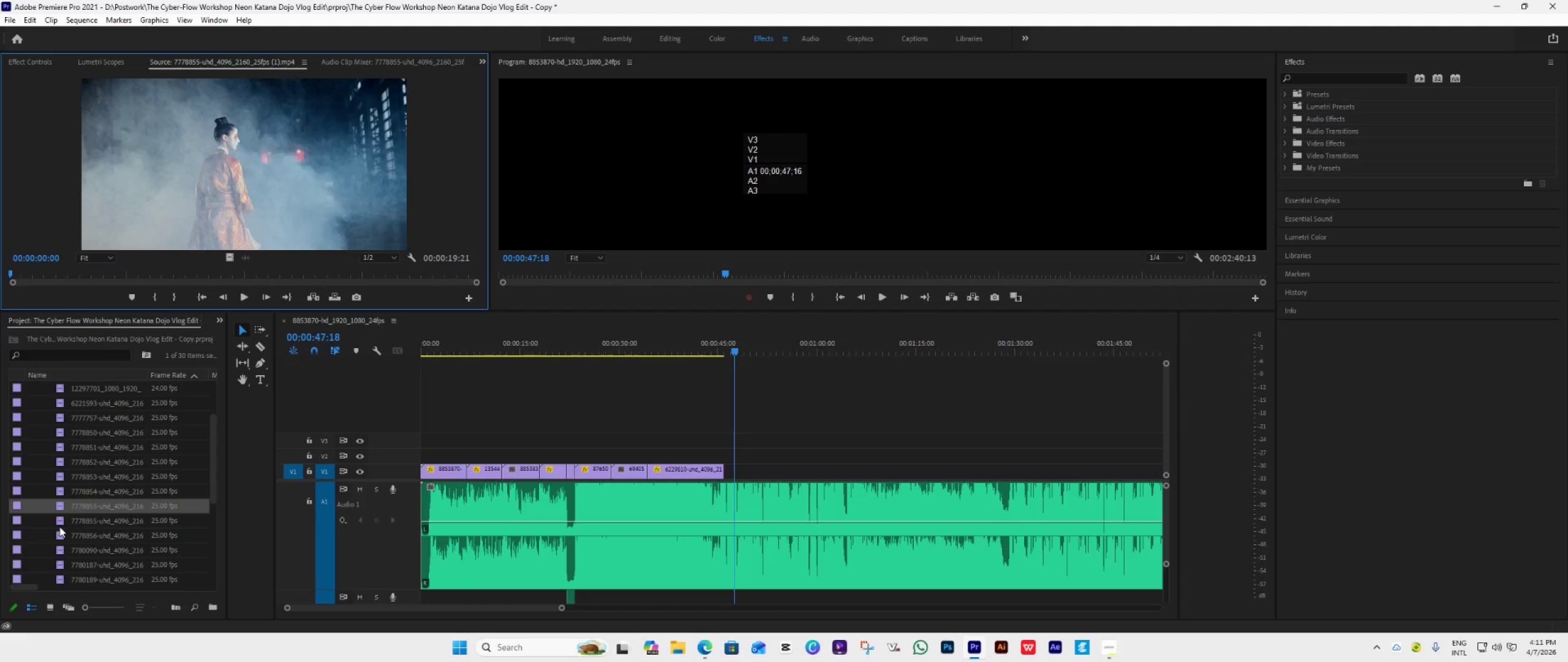 
double_click([59, 527])
 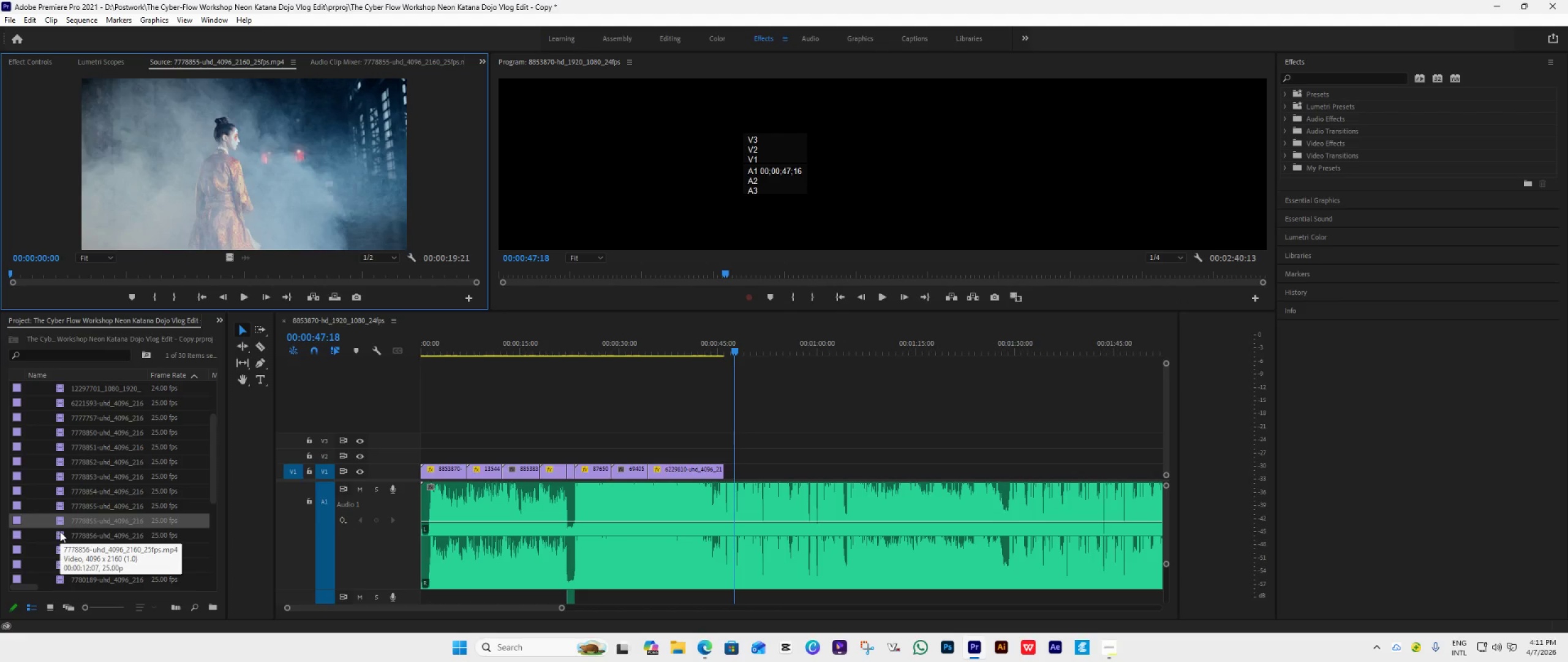 
double_click([60, 531])
 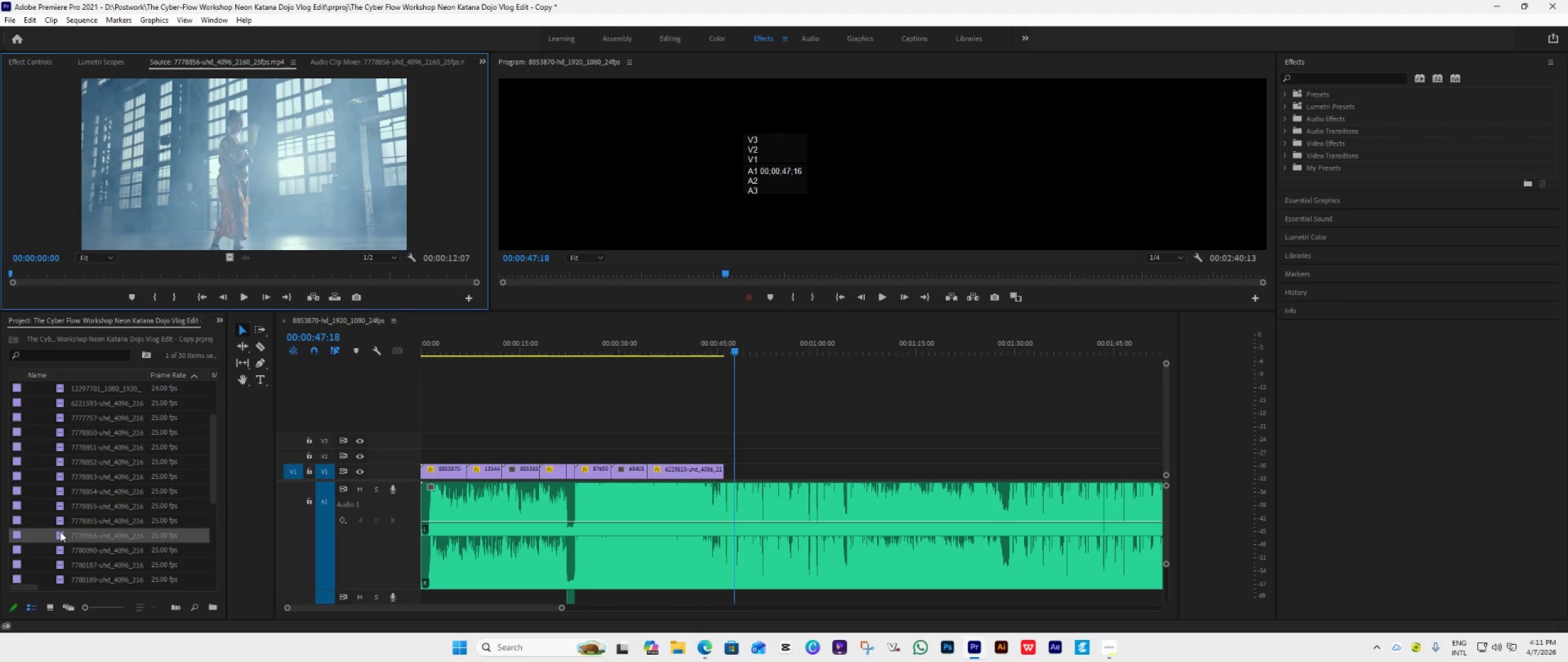 
scroll: coordinate [60, 531], scroll_direction: down, amount: 1.0
 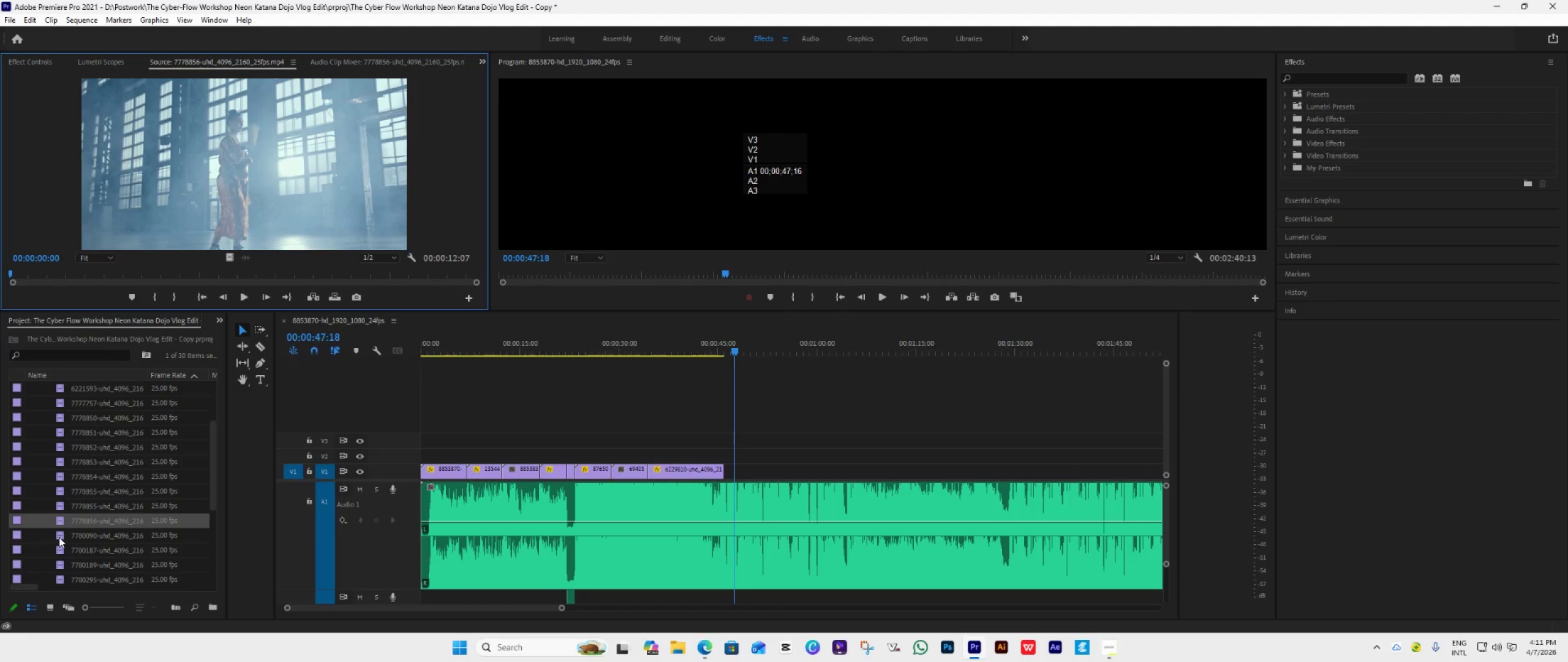 
double_click([59, 537])
 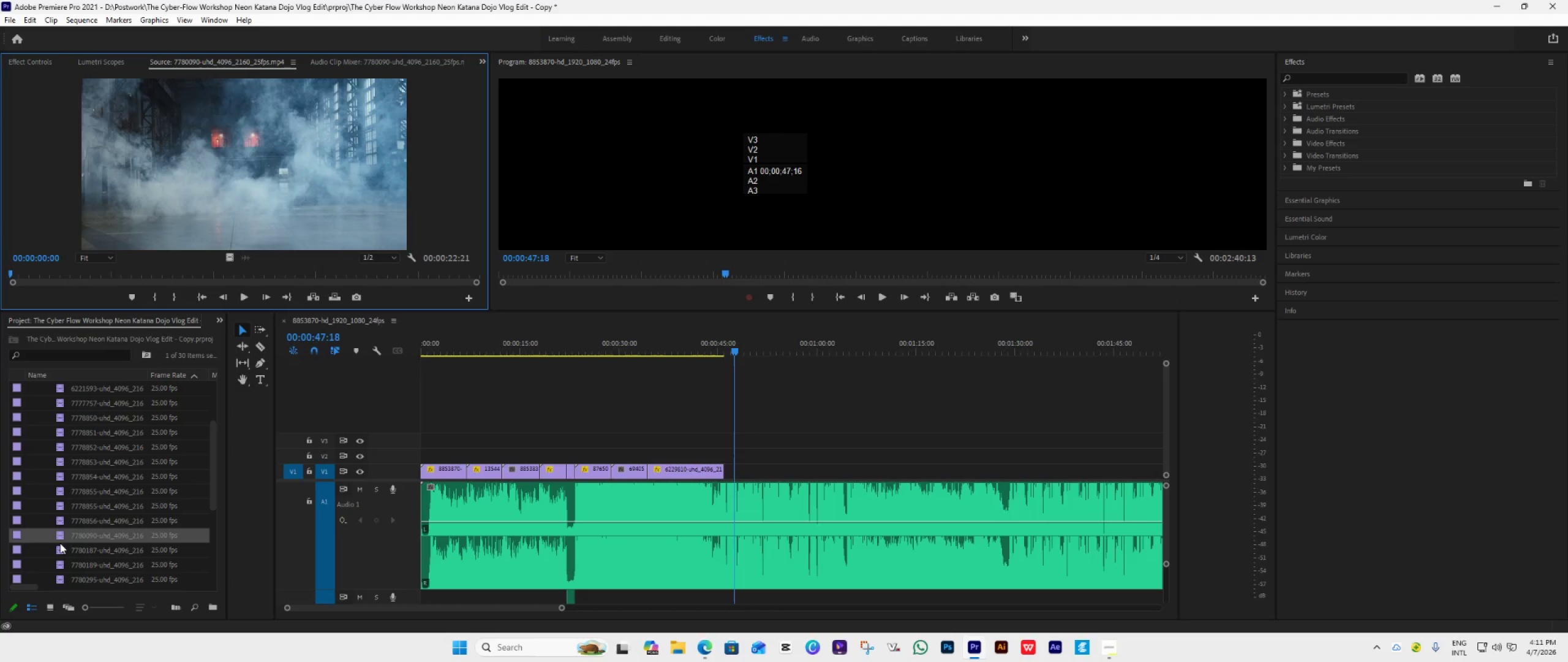 
scroll: coordinate [60, 543], scroll_direction: down, amount: 2.0
 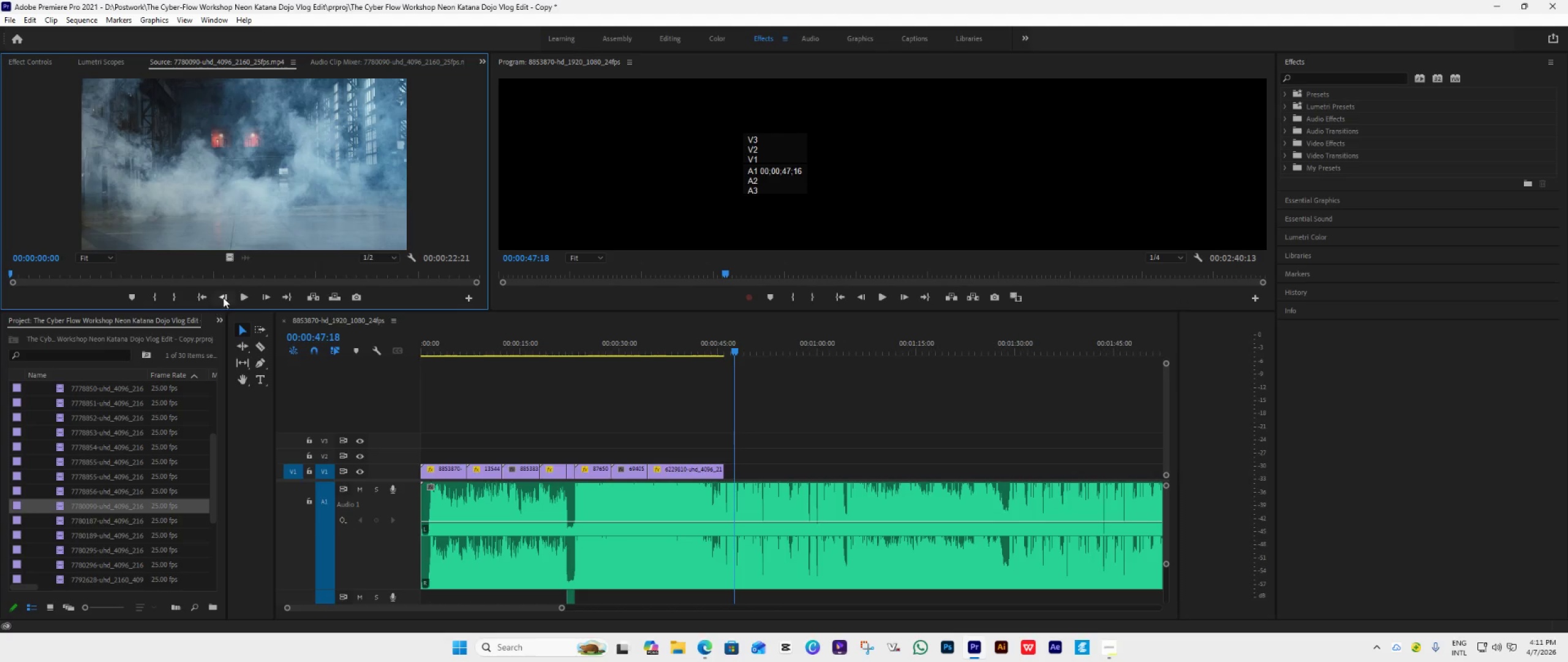 
left_click([243, 291])
 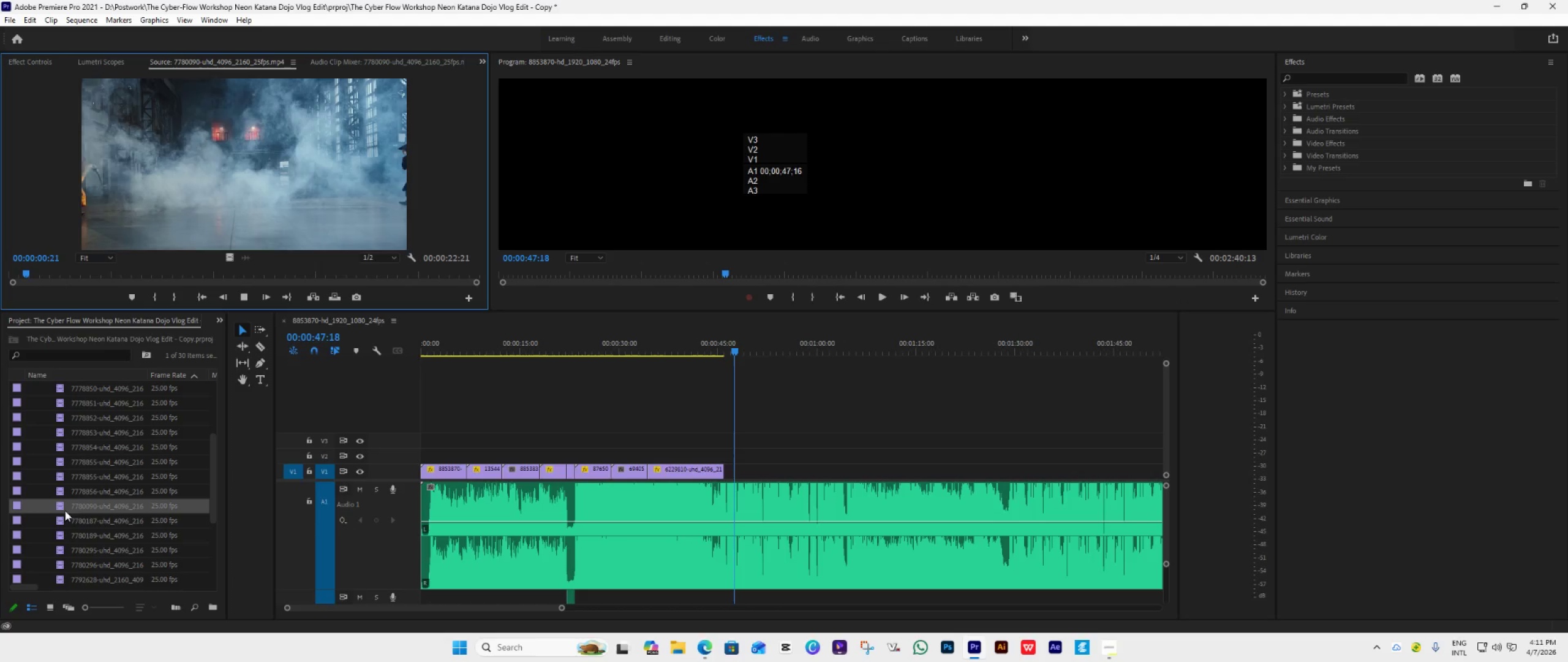 
left_click_drag(start_coordinate=[64, 508], to_coordinate=[720, 476])
 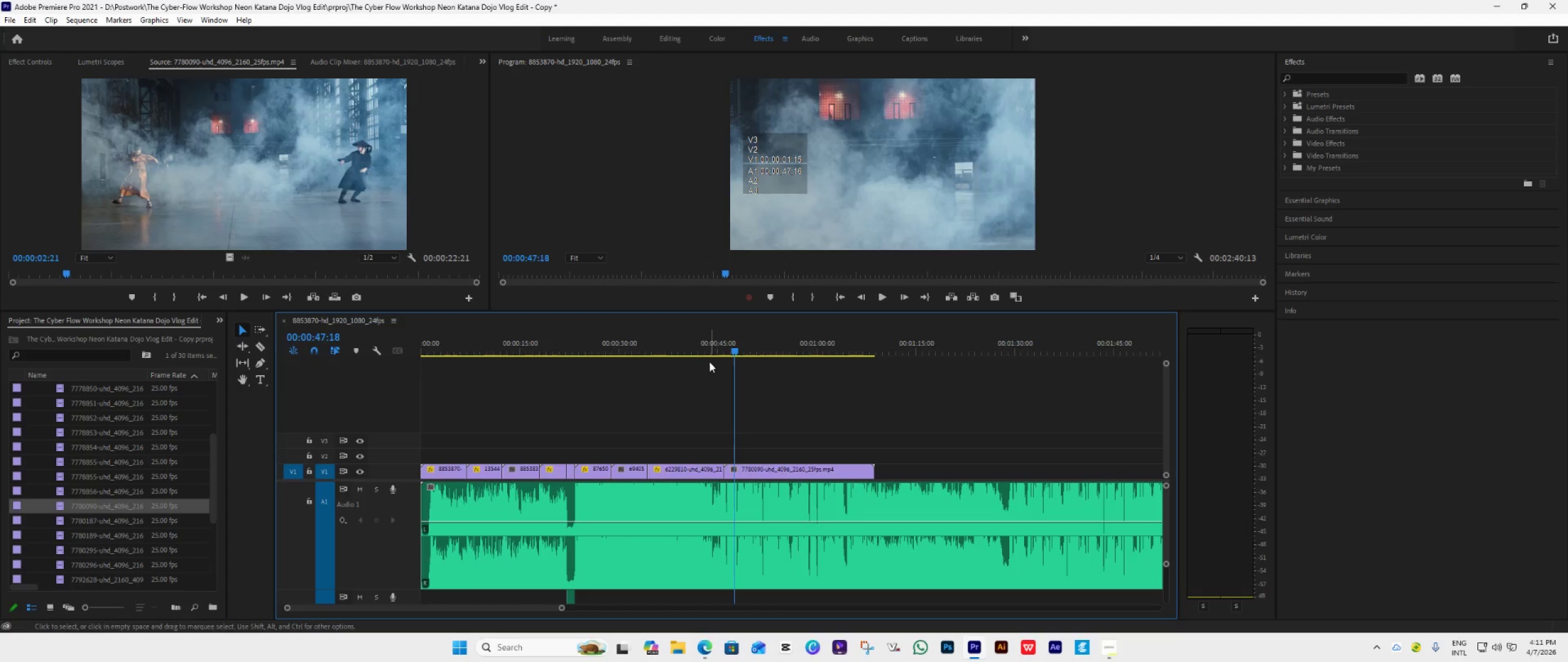 
left_click([706, 349])
 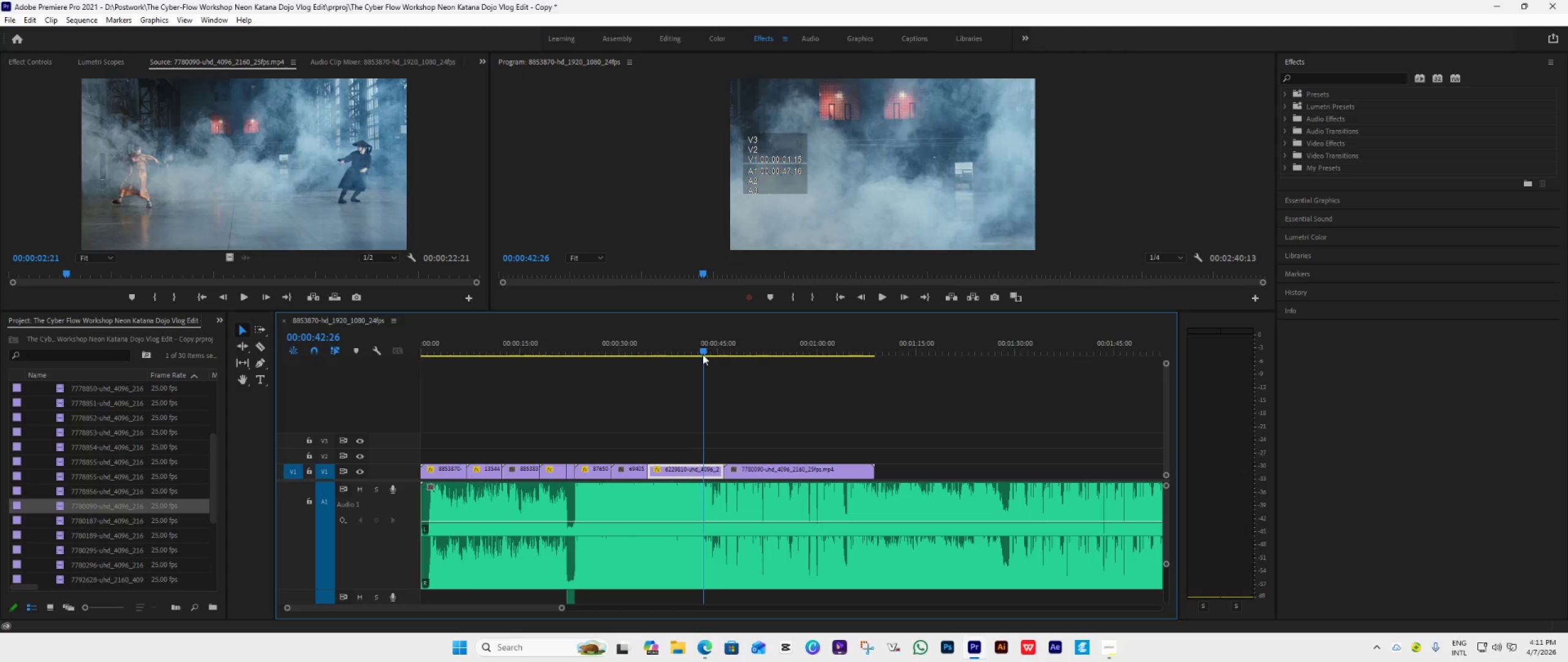 
key(Space)
 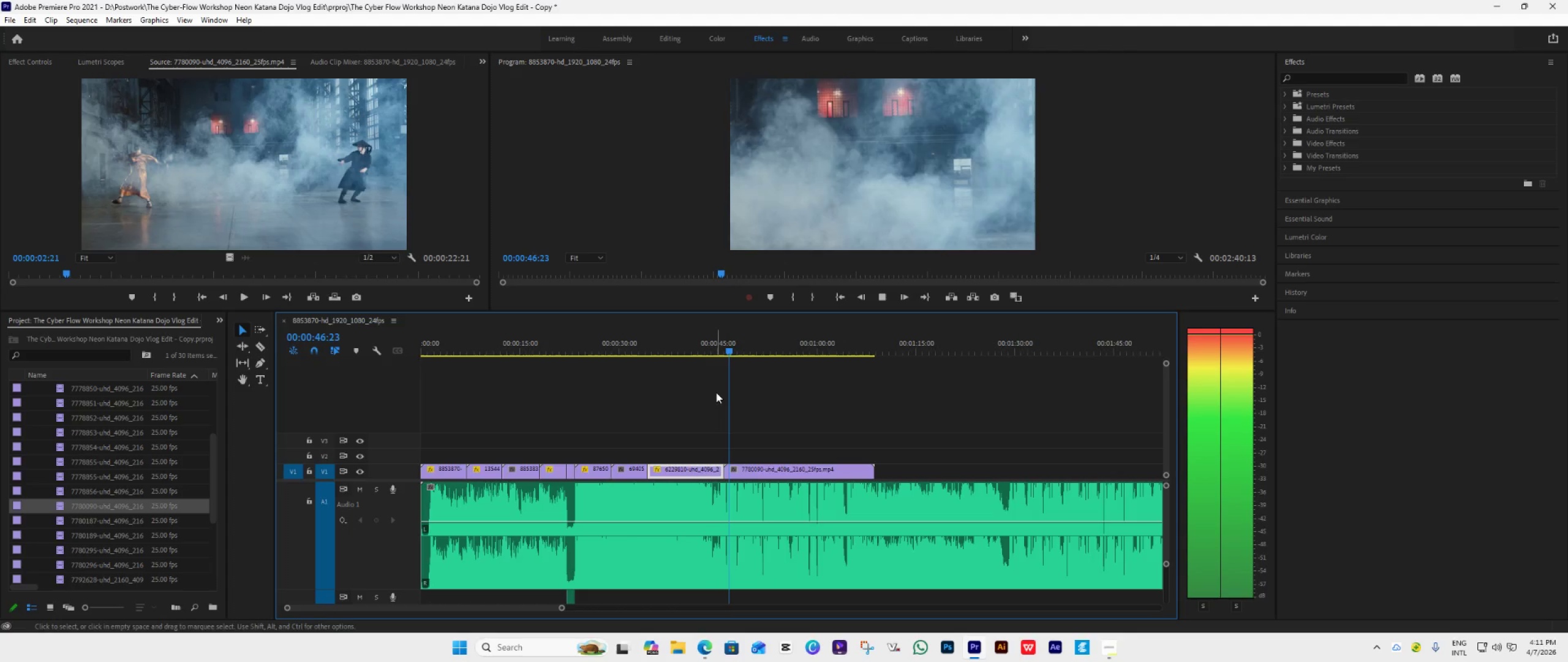 
wait(9.27)
 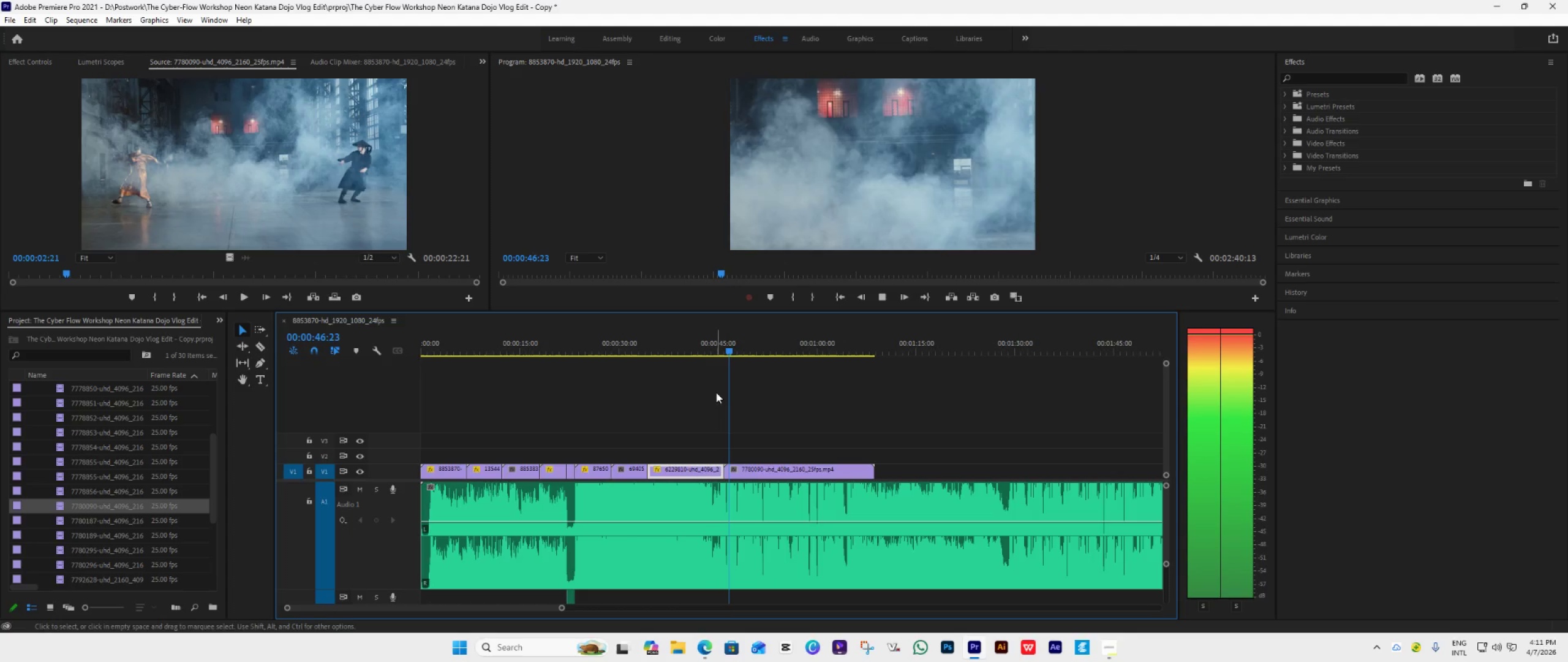 
key(Space)
 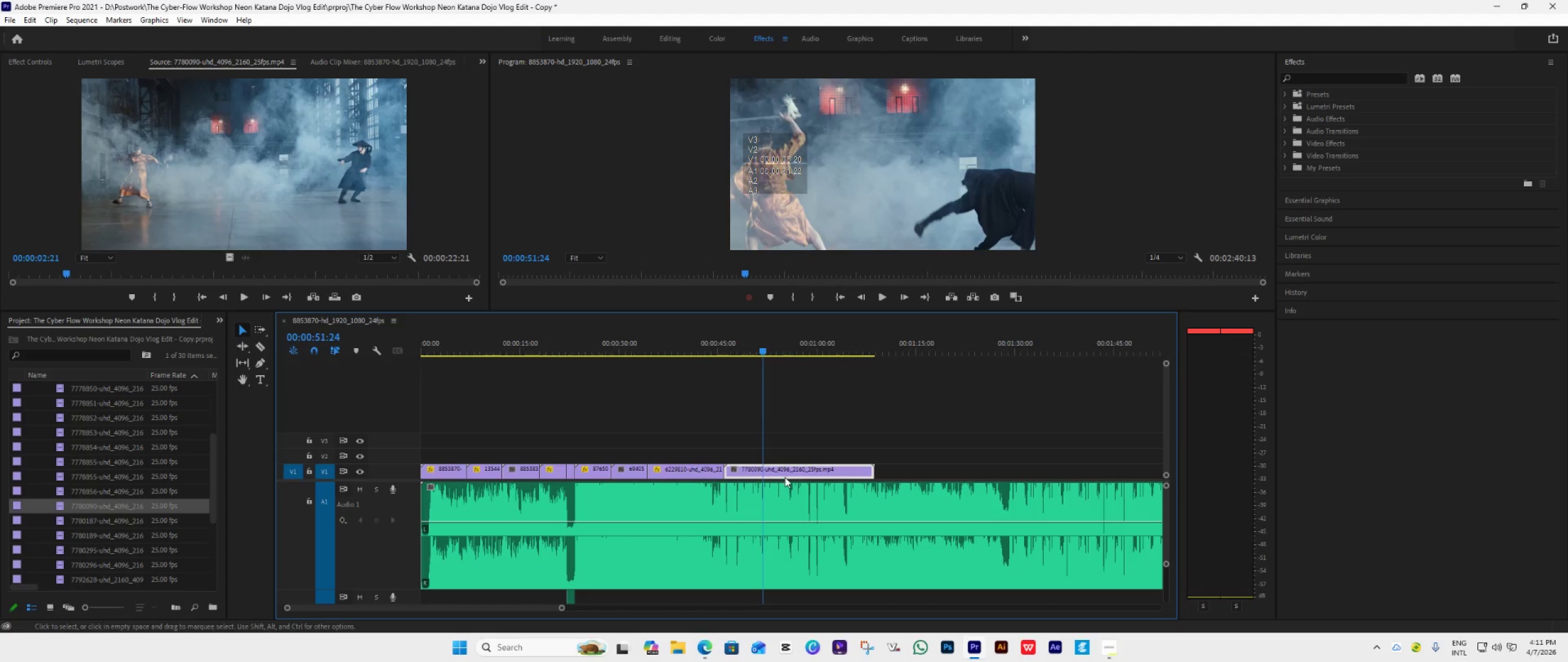 
right_click([789, 474])
 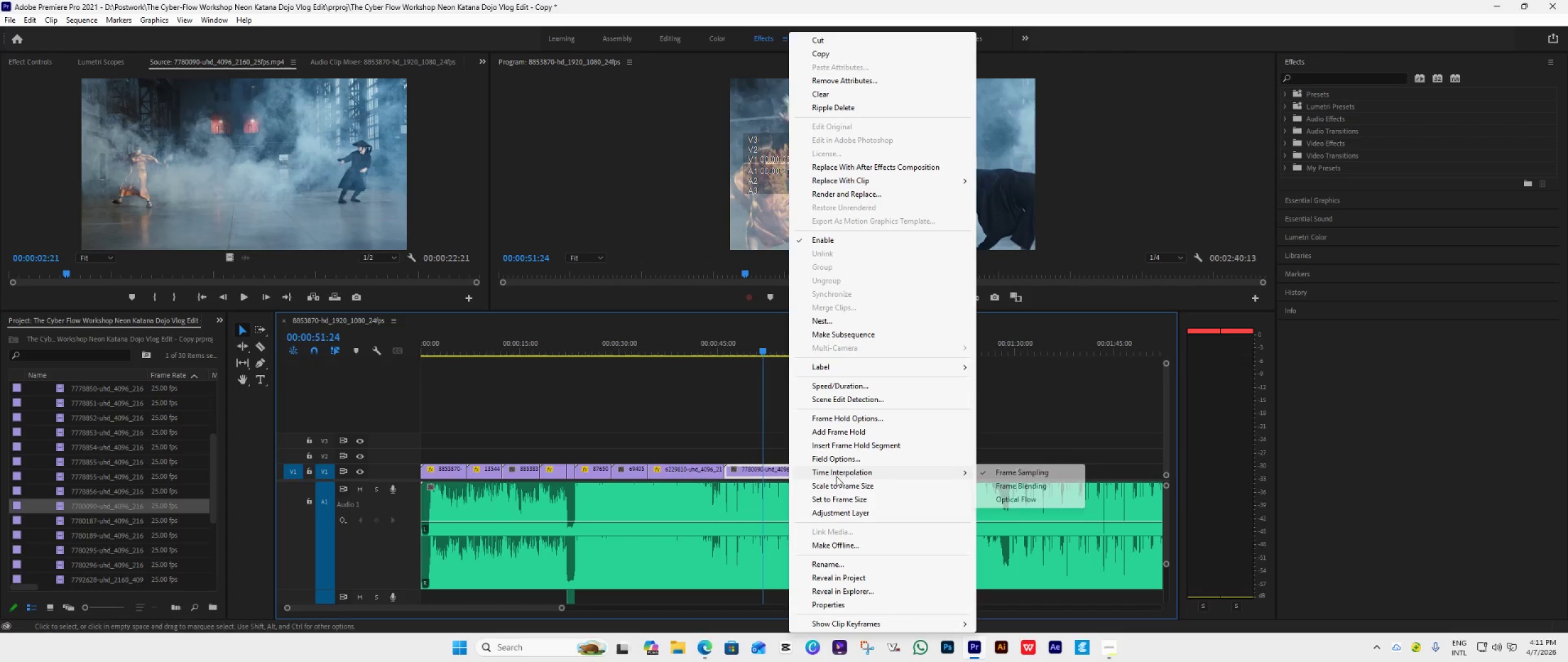 
left_click([839, 500])
 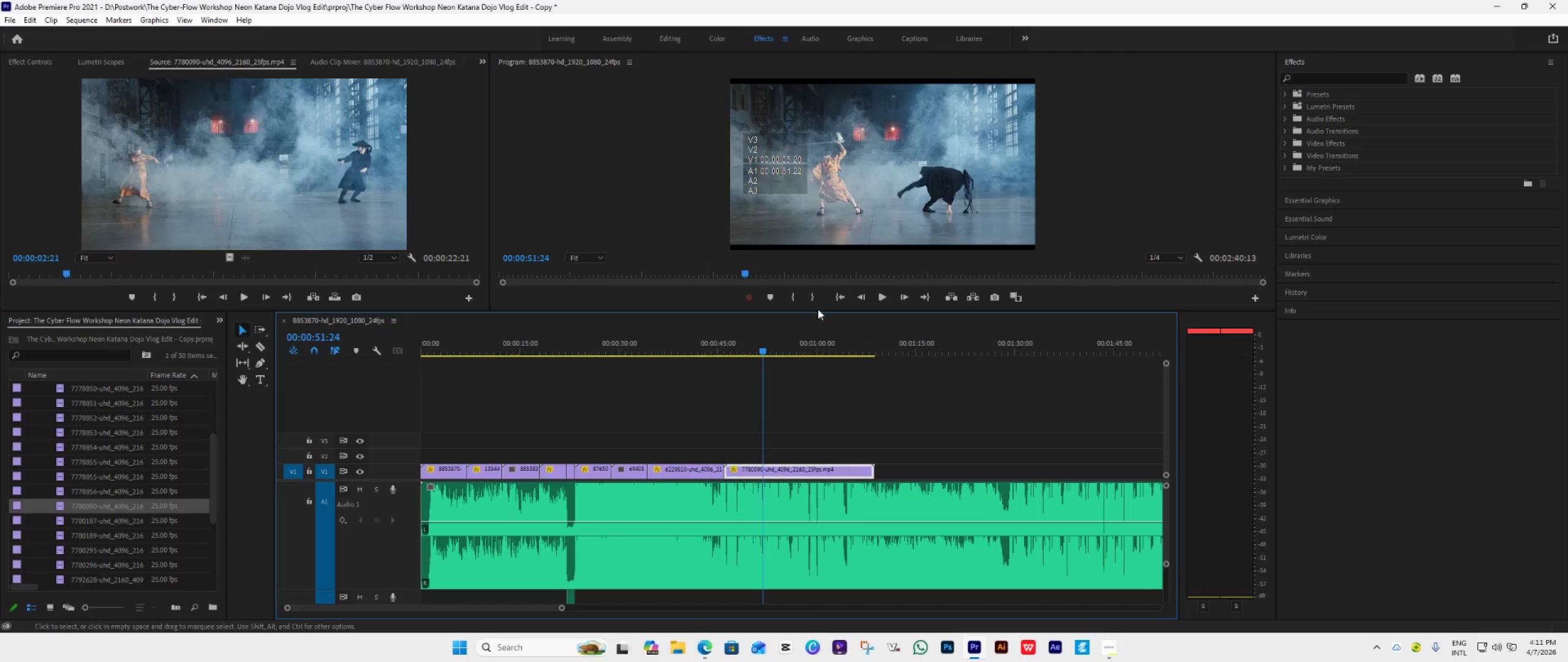 
double_click([891, 172])
 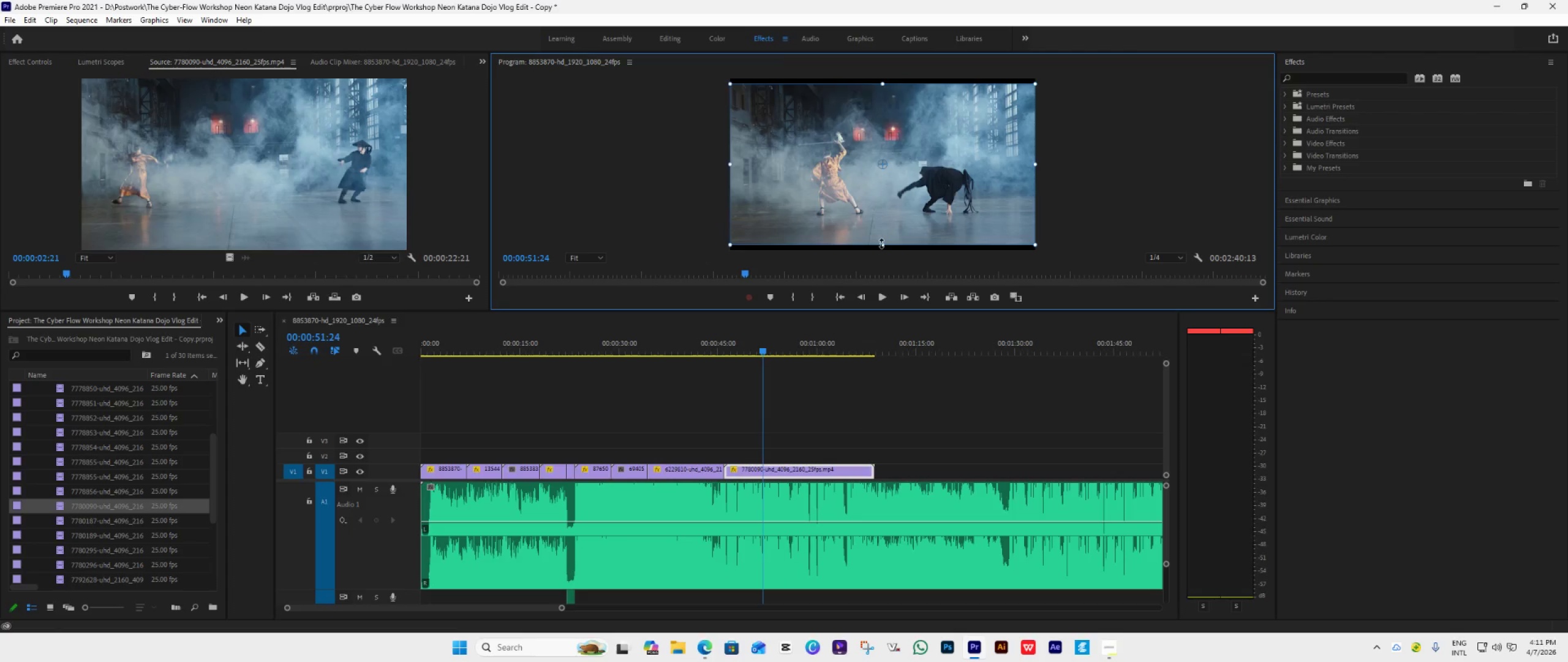 
left_click_drag(start_coordinate=[881, 243], to_coordinate=[881, 249])
 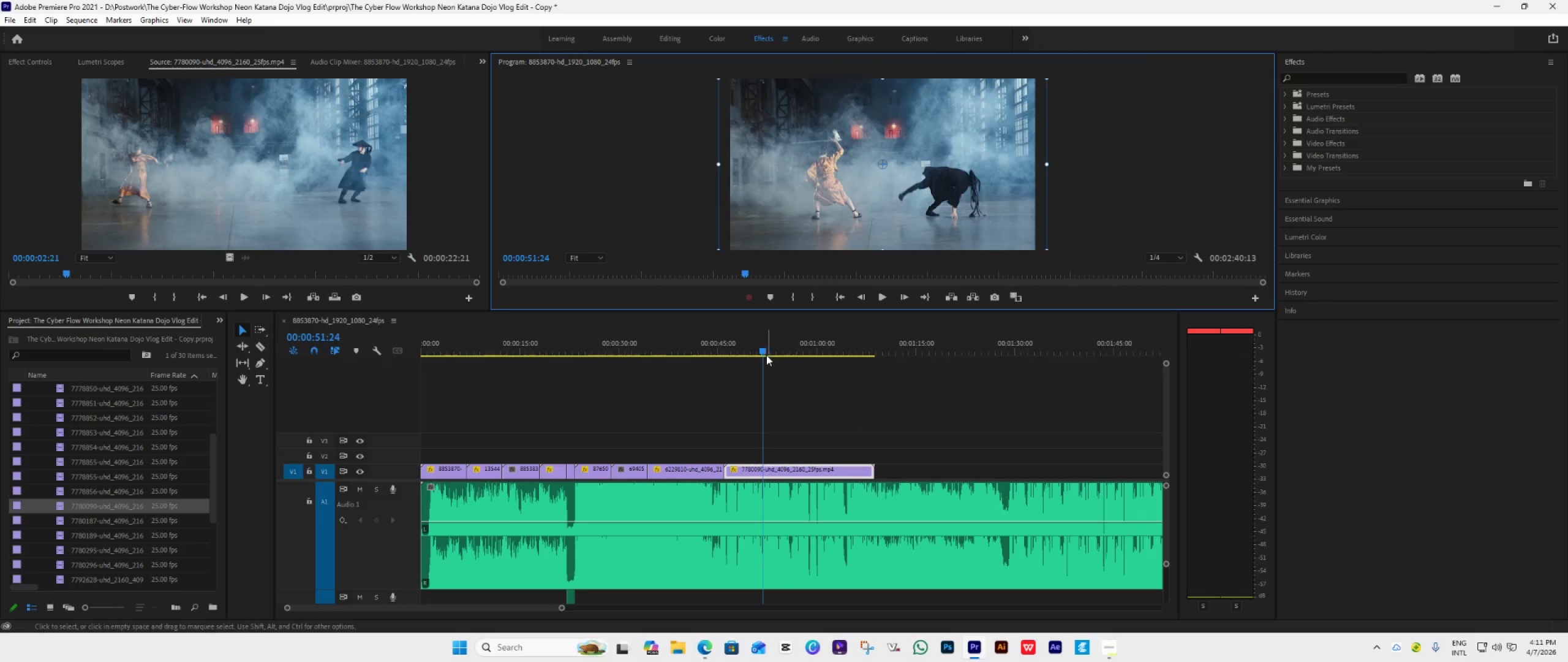 
left_click_drag(start_coordinate=[762, 346], to_coordinate=[714, 382])
 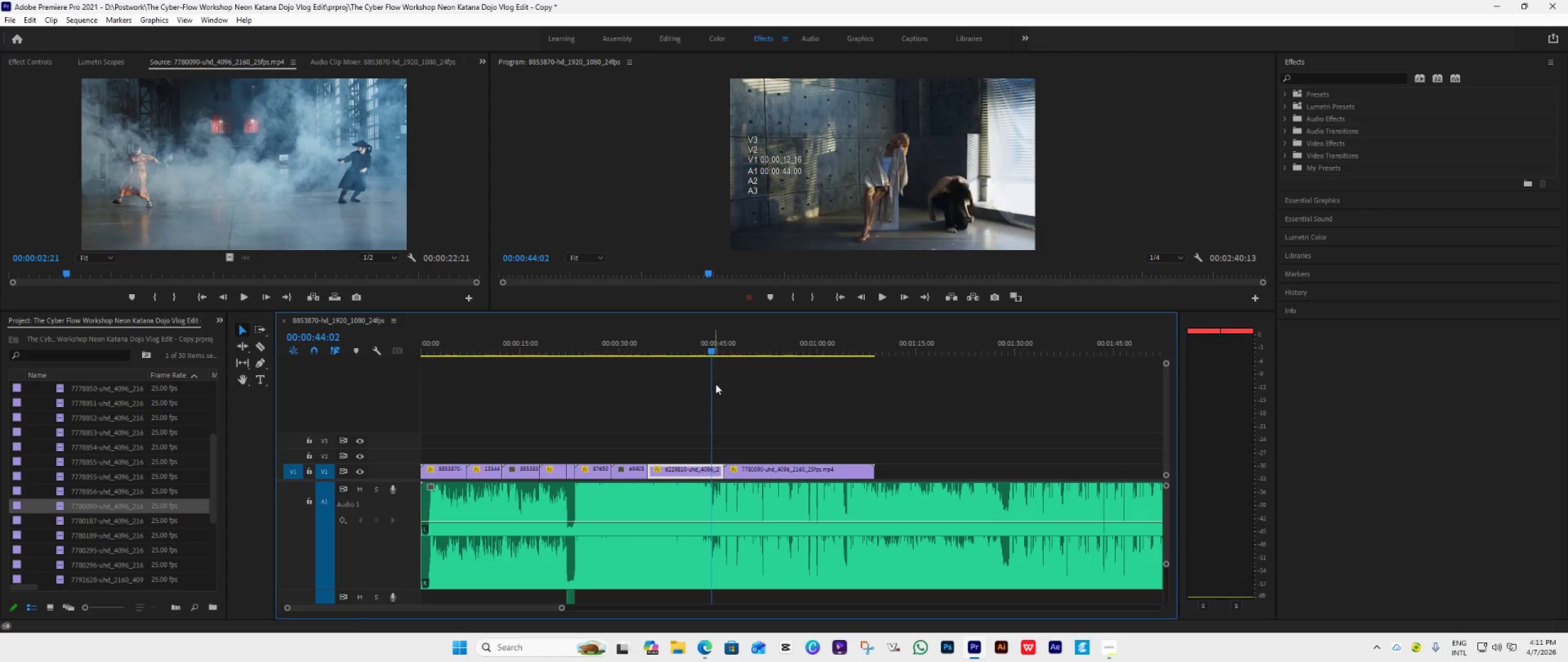 
key(Space)
 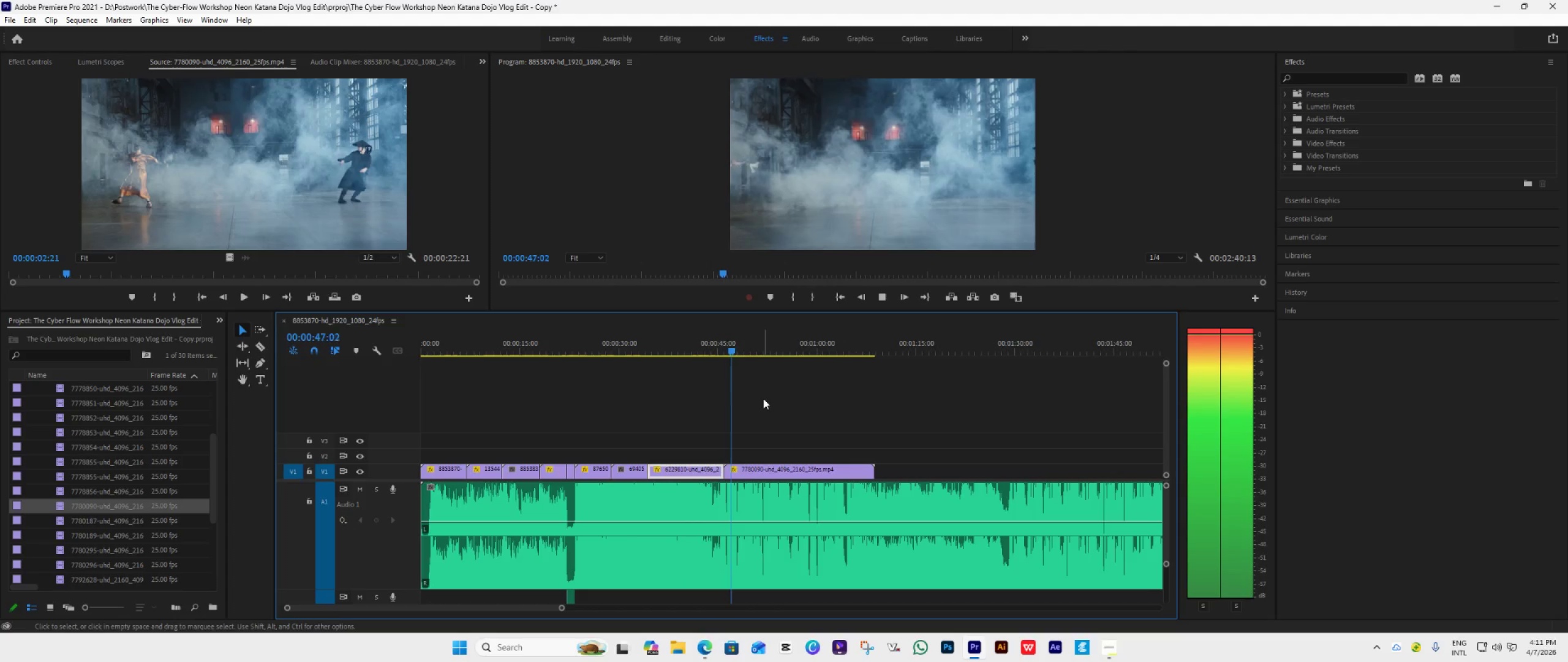 
key(Space)
 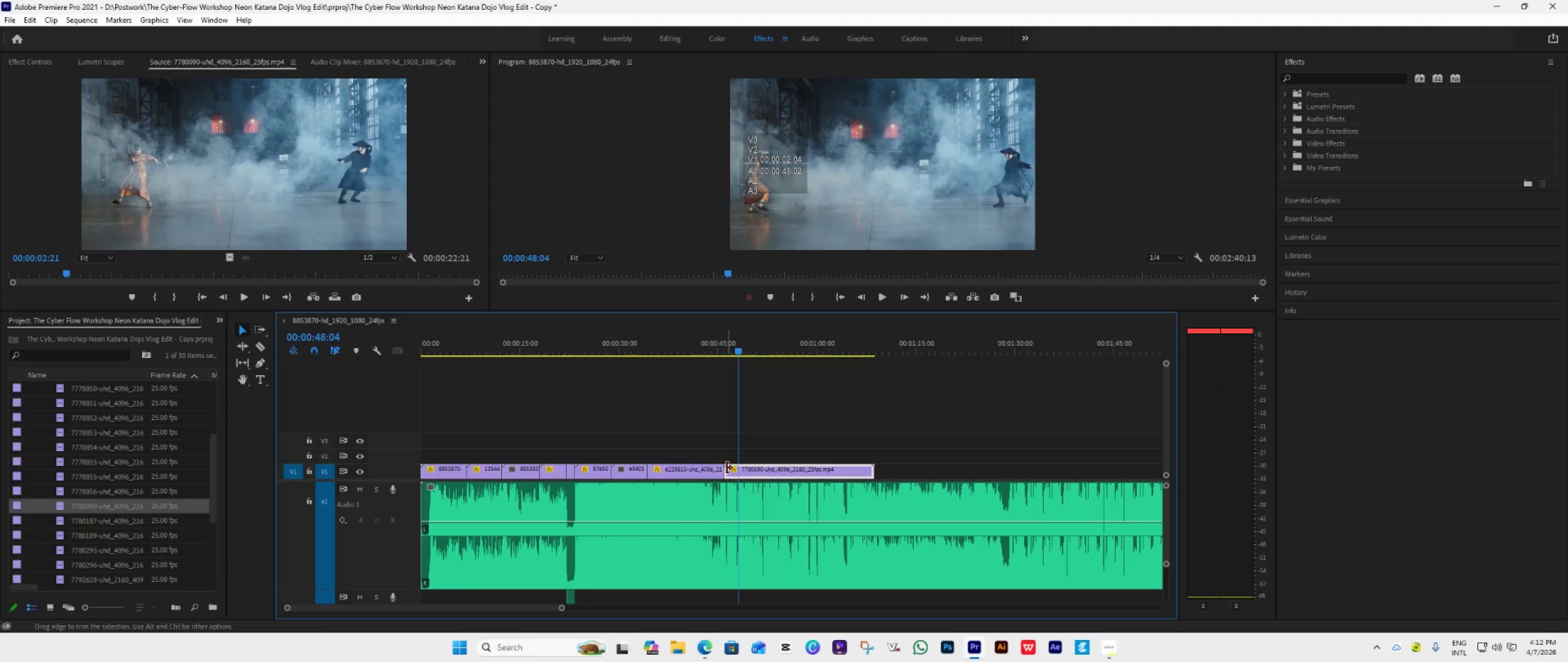 
left_click_drag(start_coordinate=[725, 468], to_coordinate=[736, 479])
 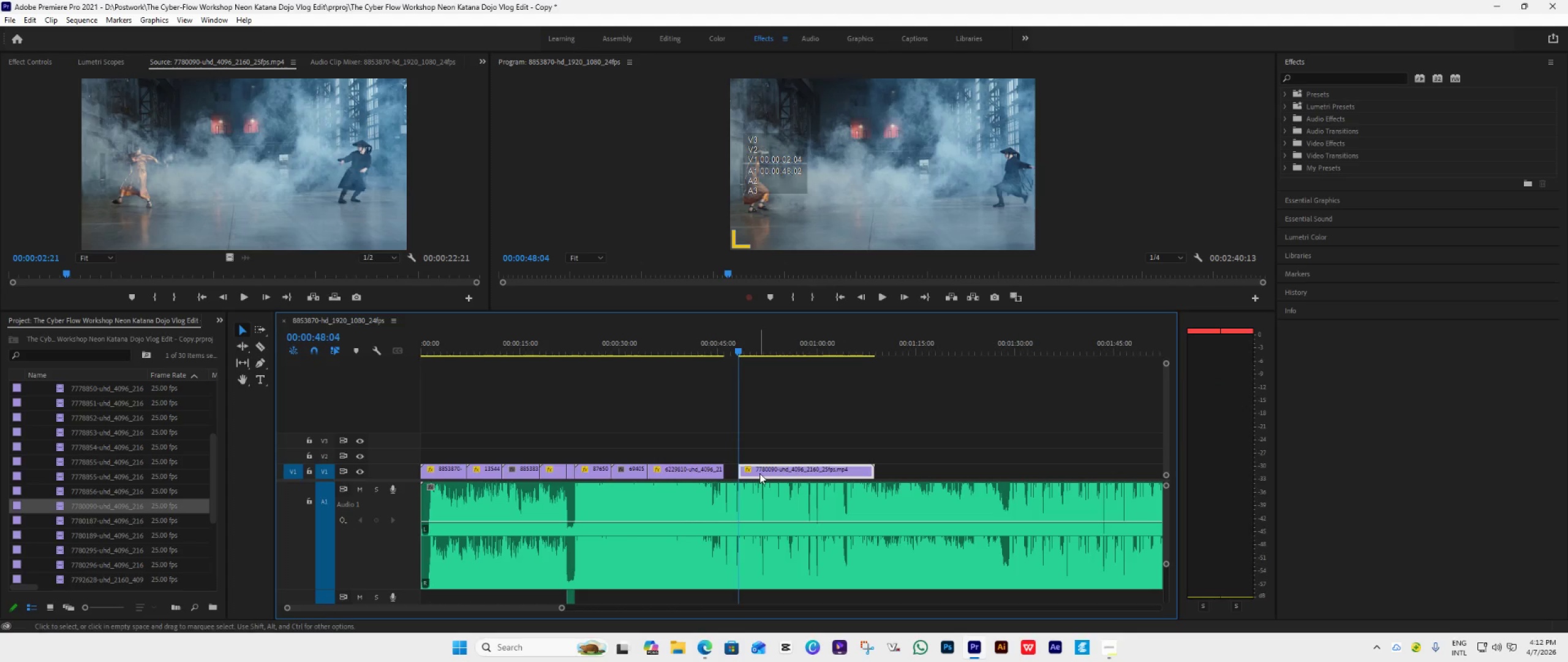 
left_click_drag(start_coordinate=[760, 473], to_coordinate=[750, 470])
 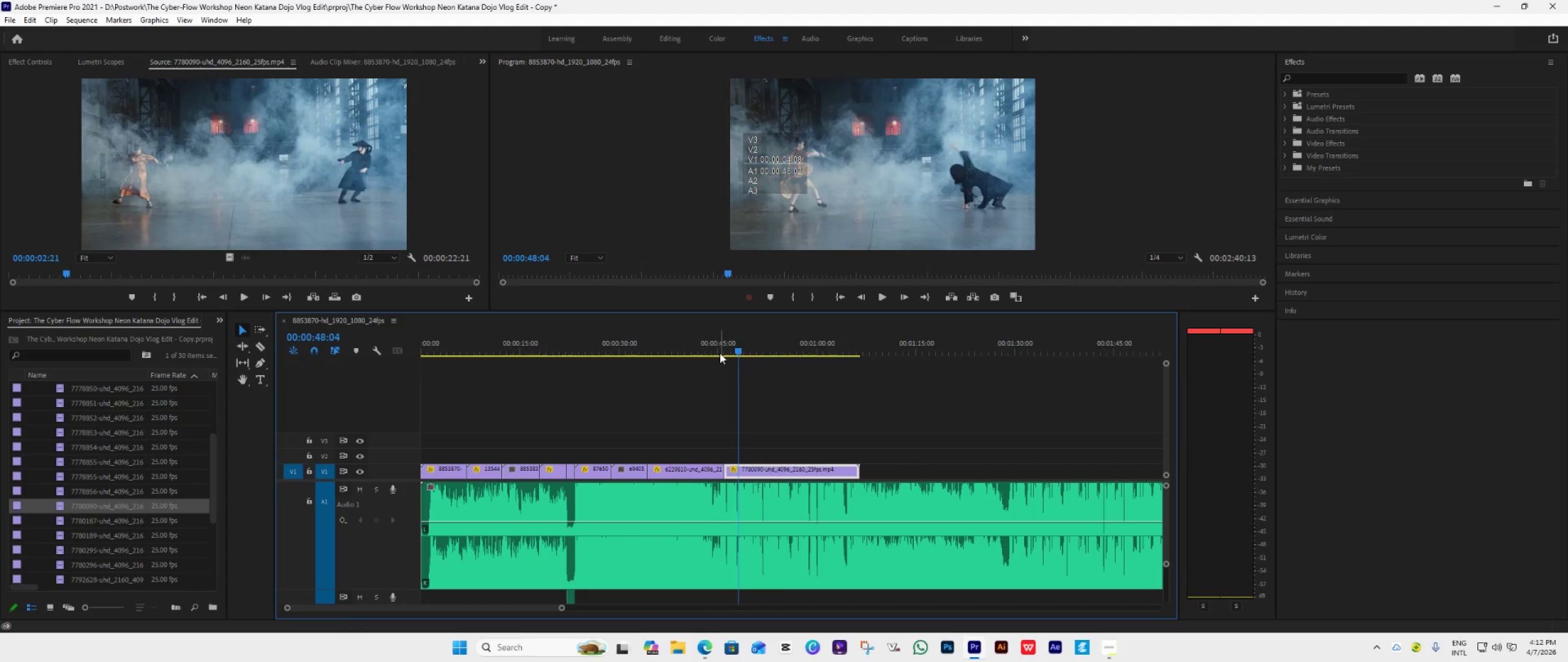 
left_click([714, 352])
 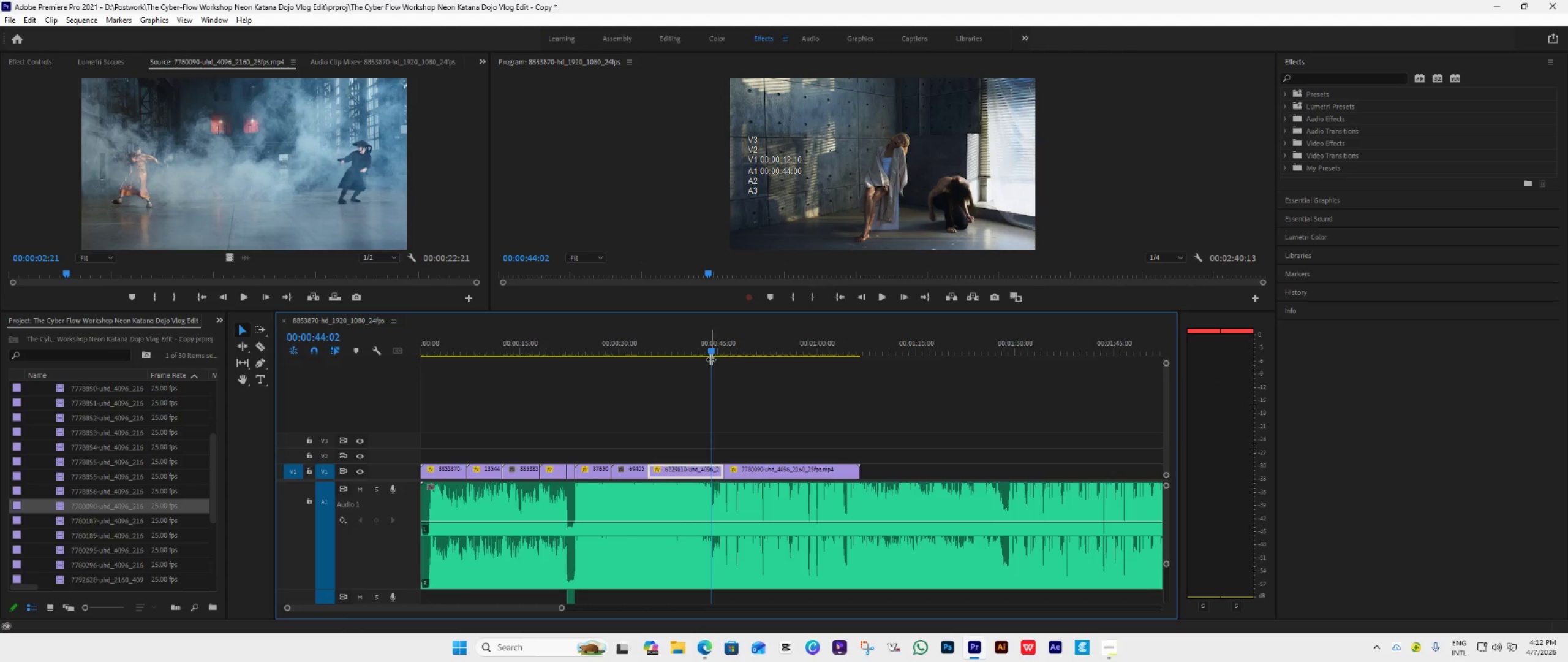 
key(Space)
 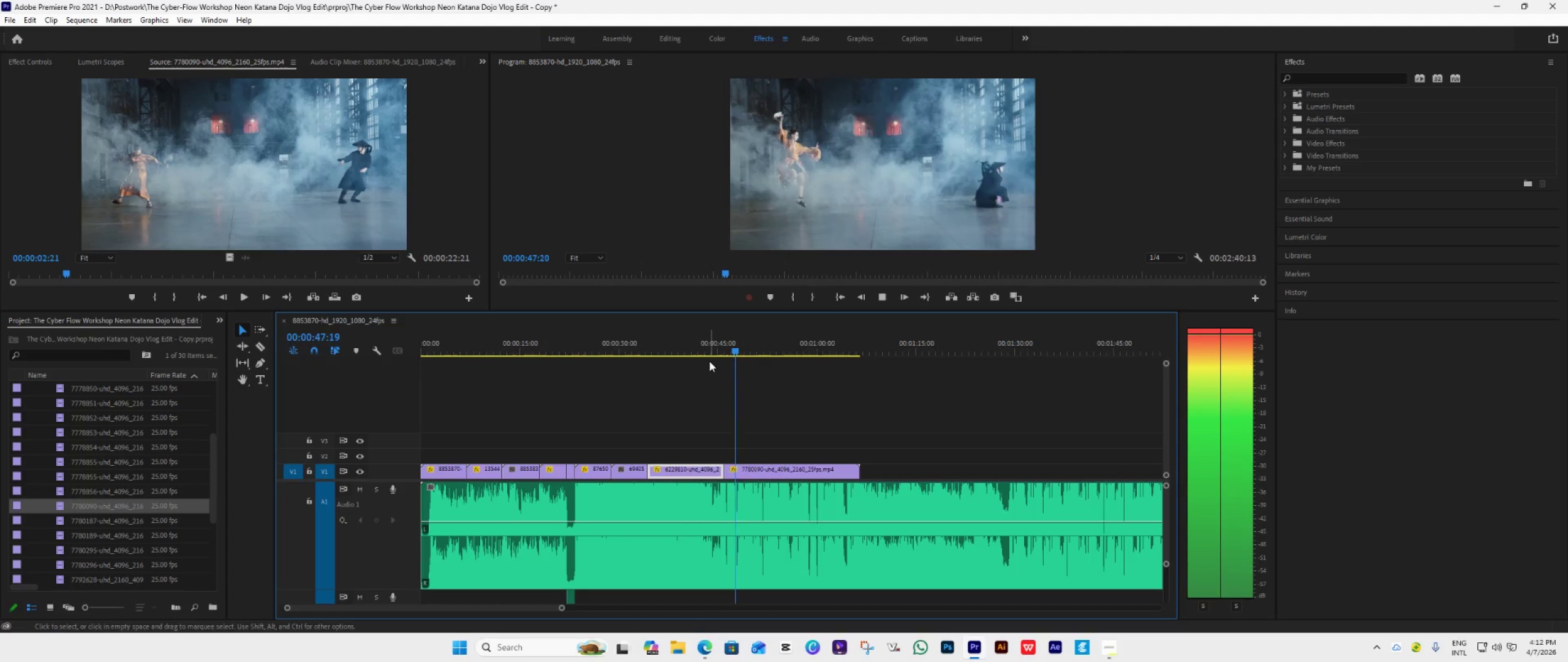 
key(Space)
 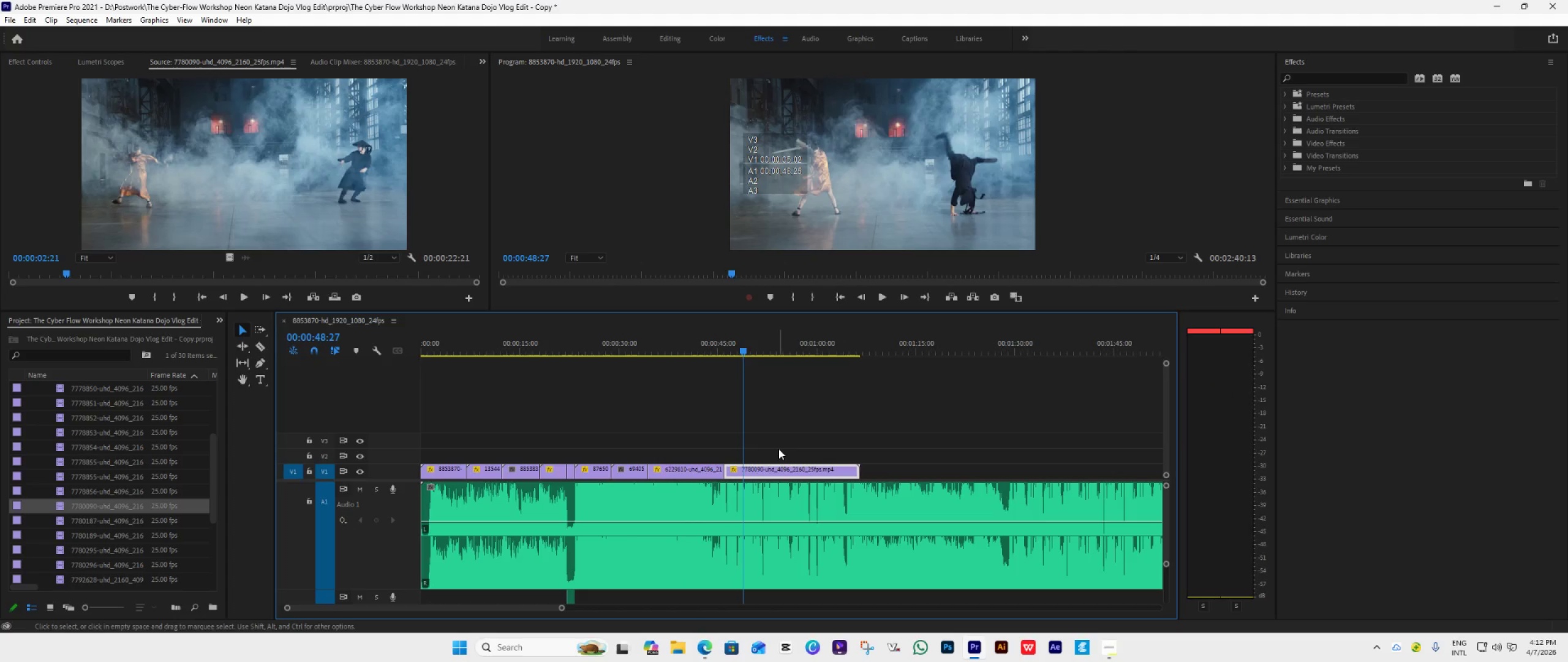 
hold_key(key=AltLeft, duration=0.92)
scroll: coordinate [778, 449], scroll_direction: up, amount: 27.0
 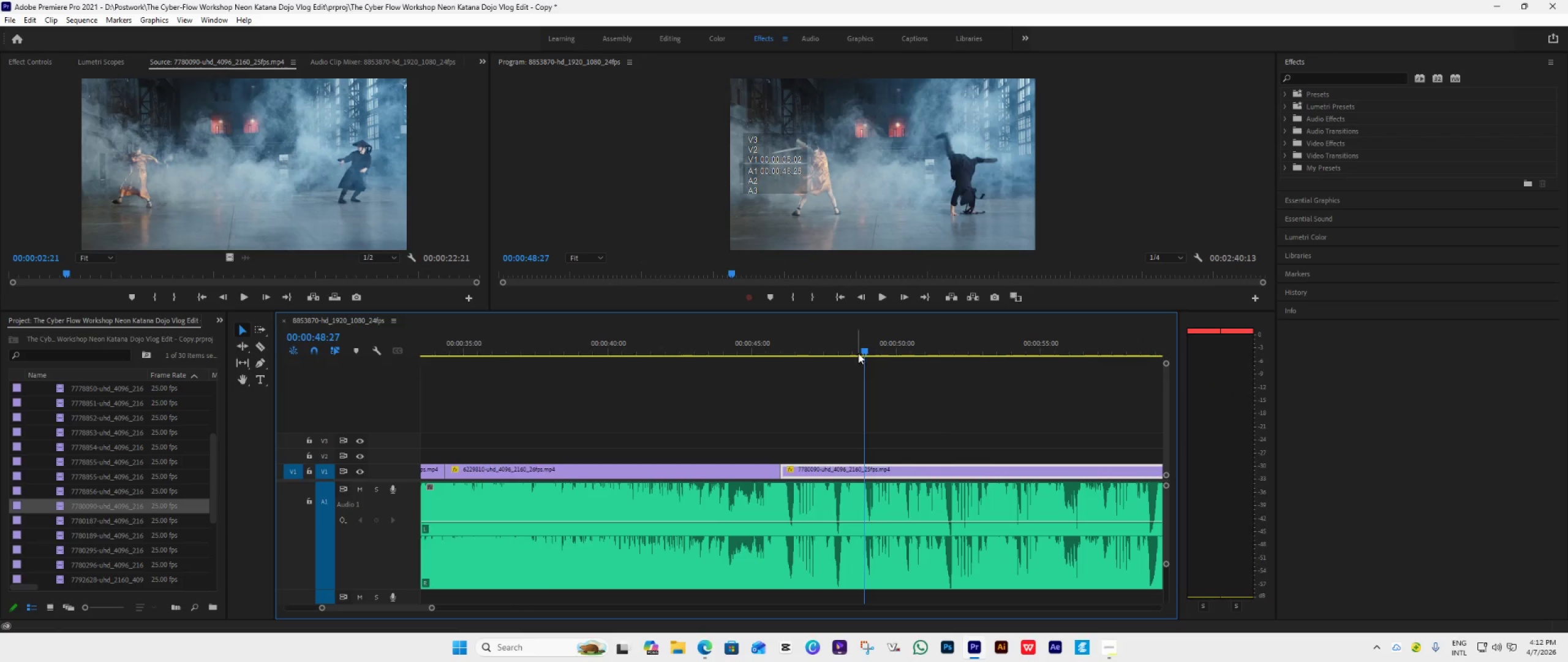 
left_click_drag(start_coordinate=[861, 349], to_coordinate=[767, 374])
 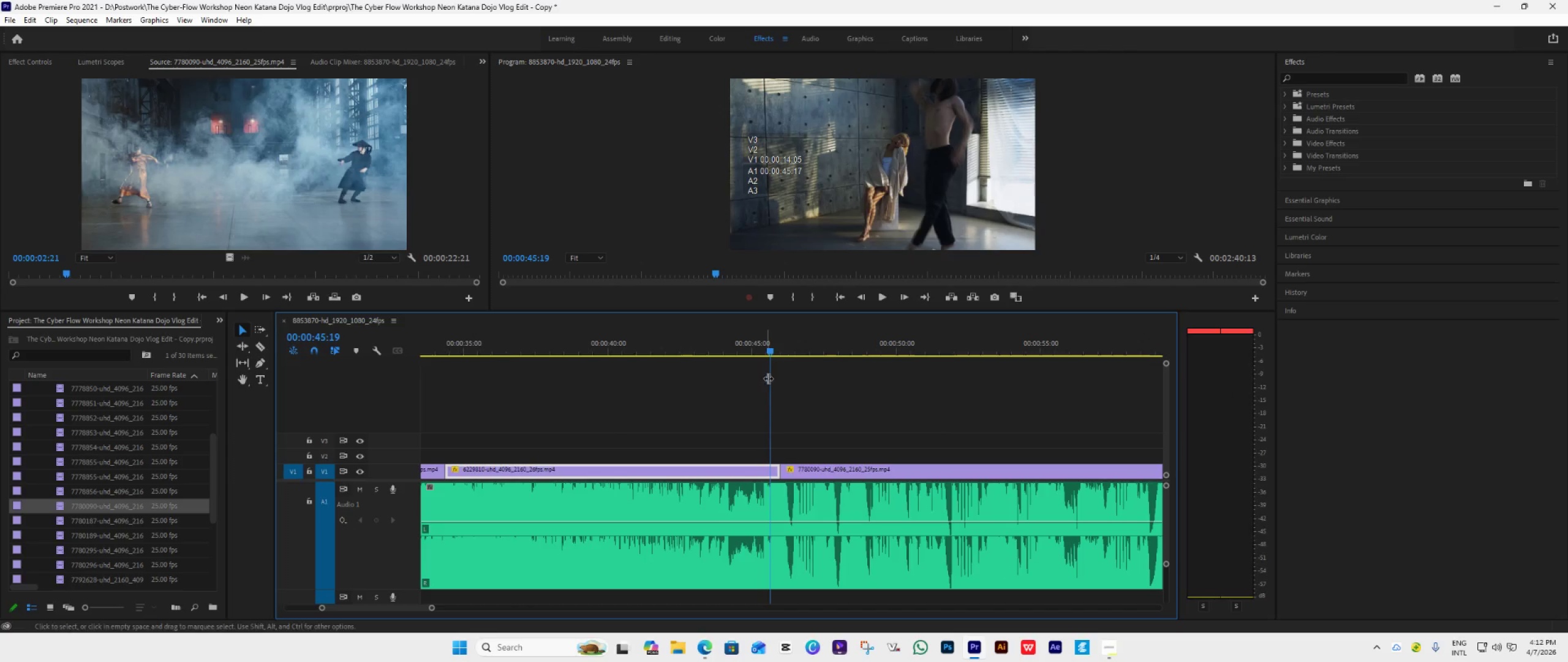 
key(Space)
 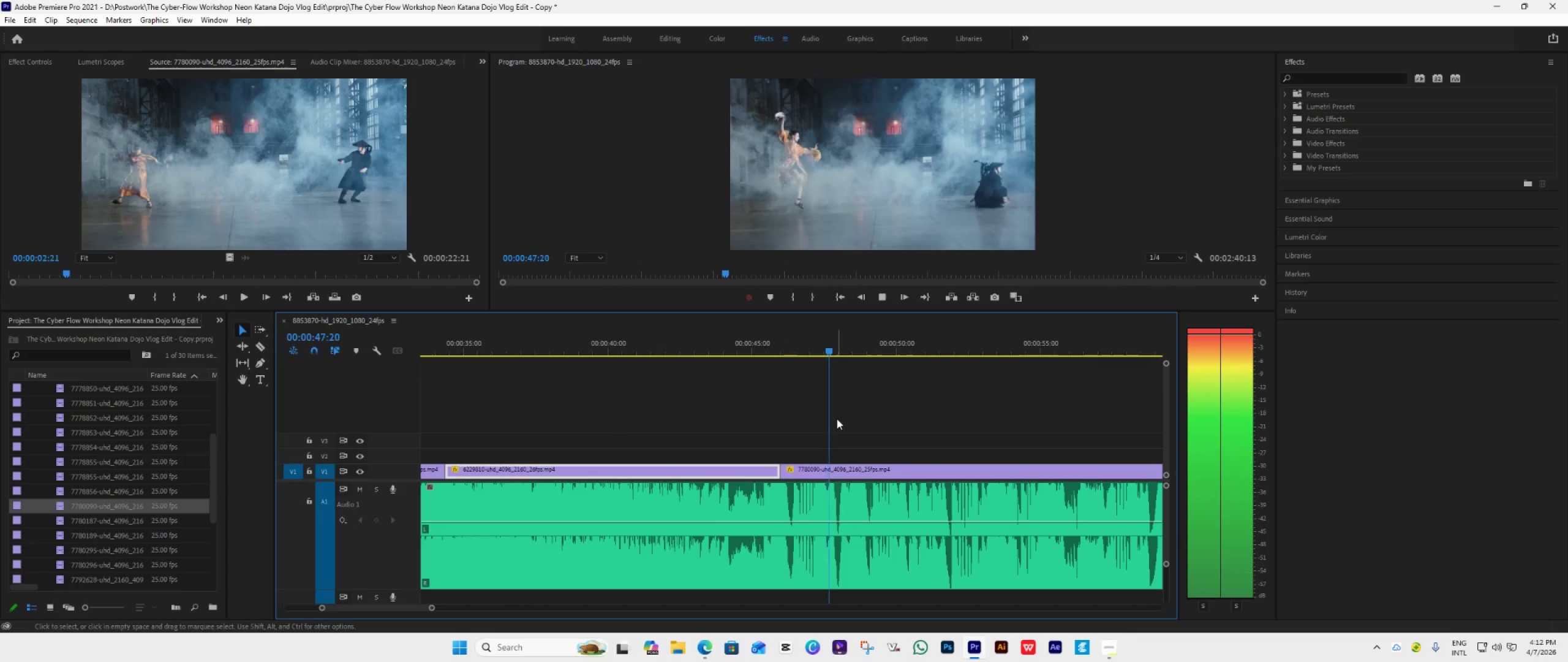 
key(Space)
 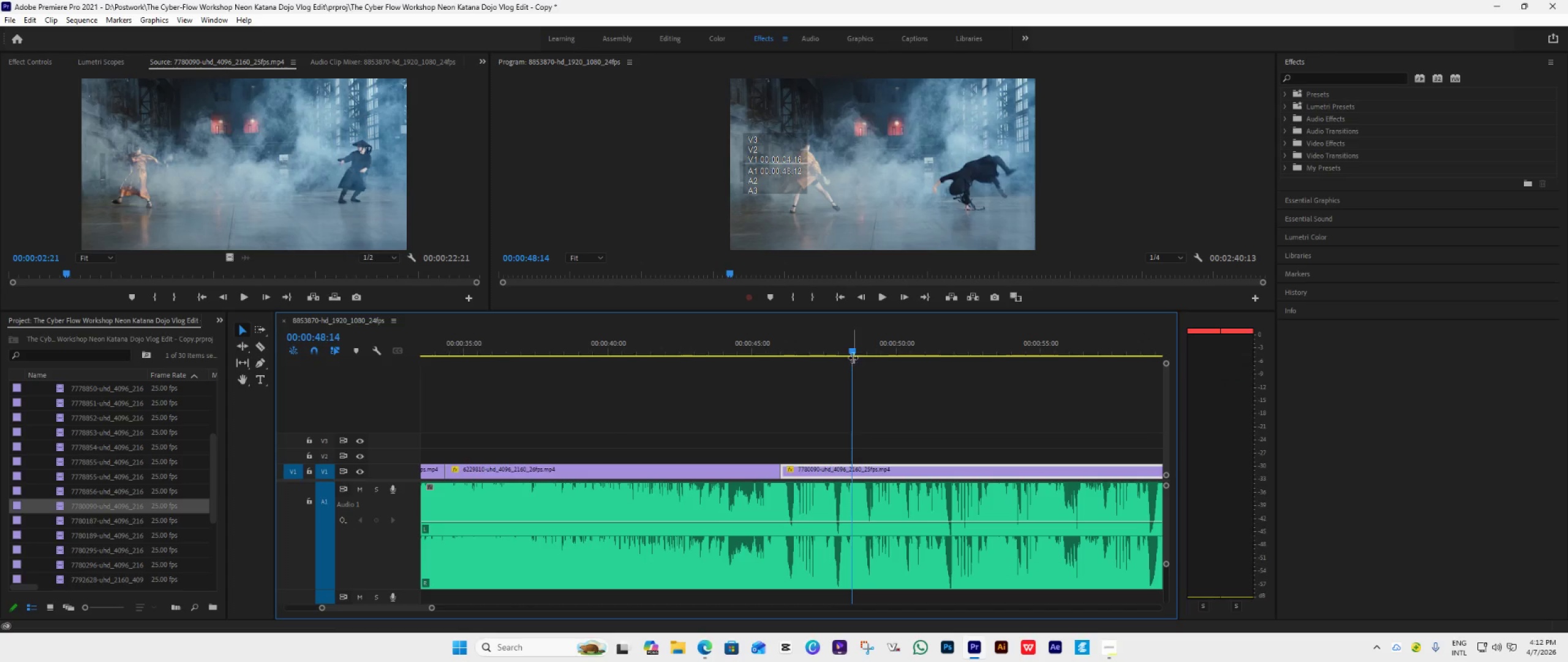 
left_click_drag(start_coordinate=[853, 354], to_coordinate=[838, 362])
 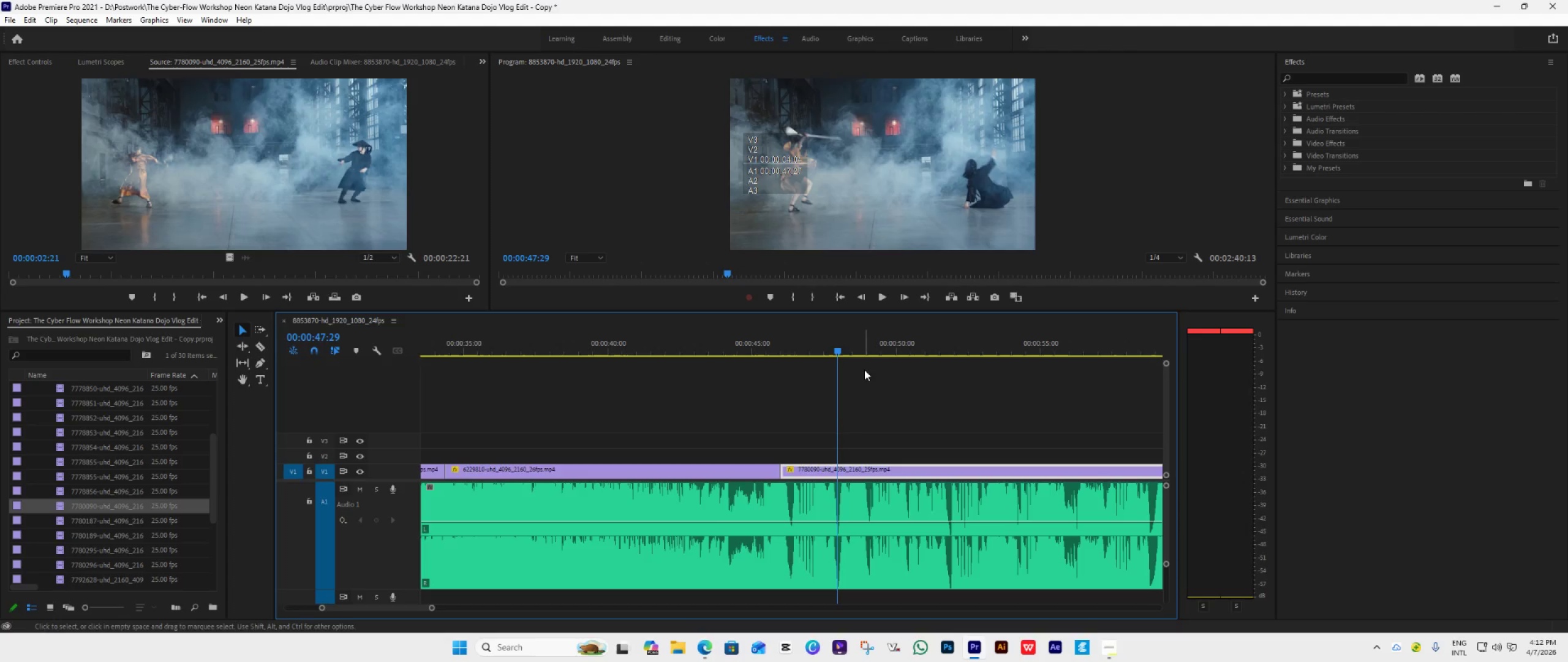 
key(Space)
 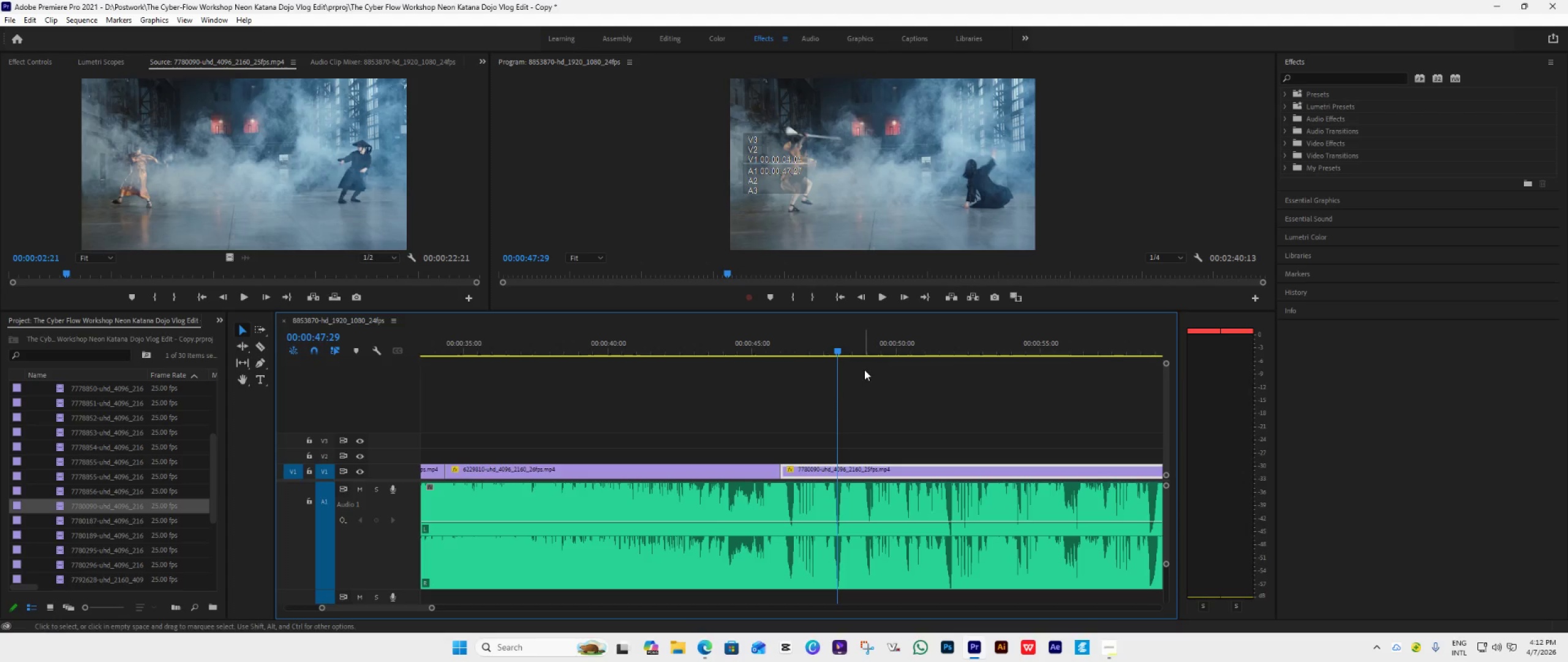 
key(Space)
 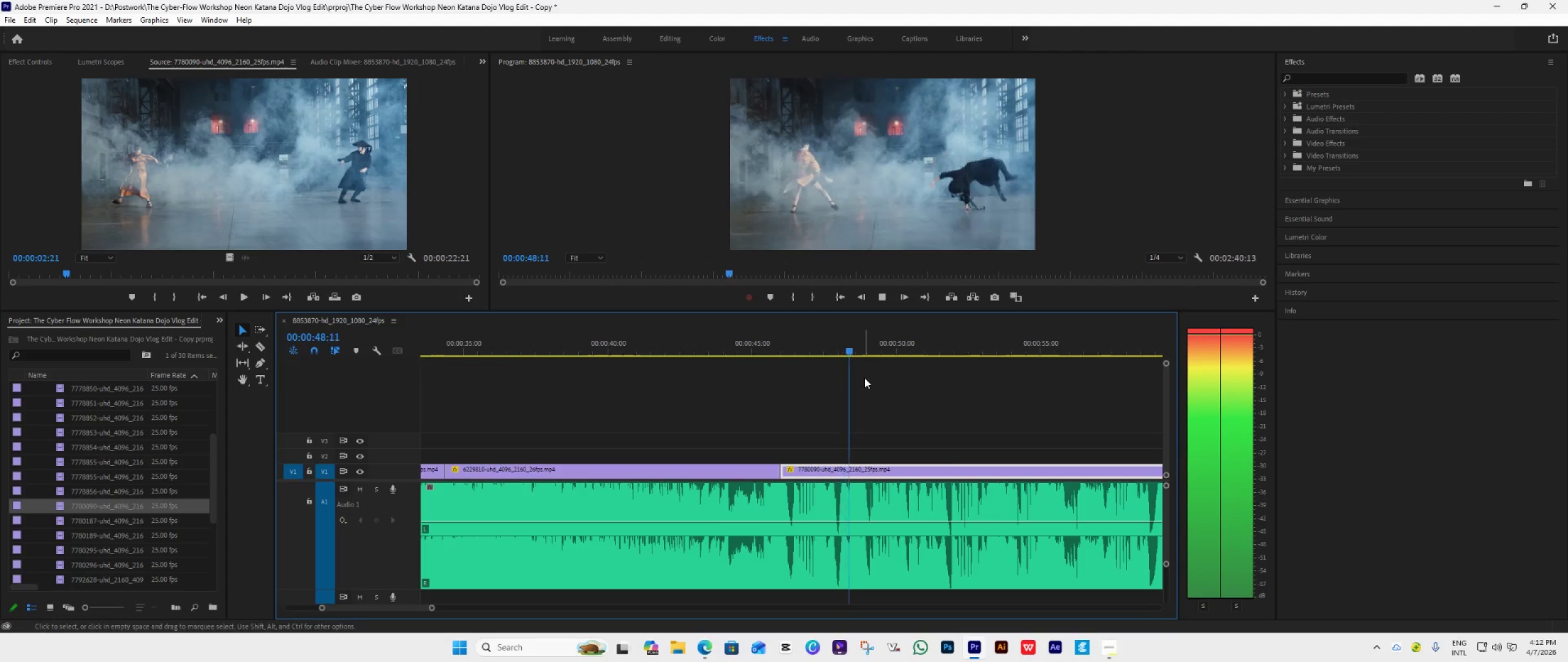 
key(Space)
 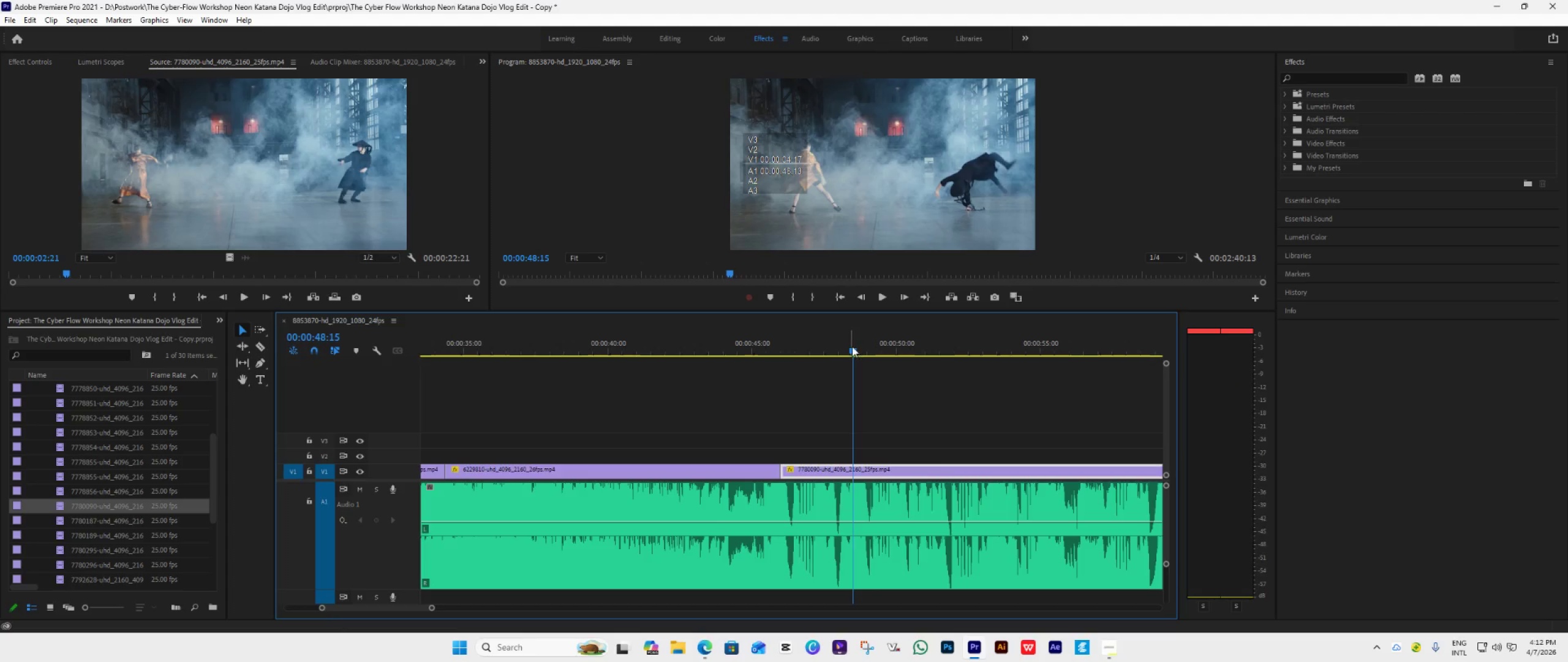 
left_click_drag(start_coordinate=[852, 346], to_coordinate=[843, 365])
 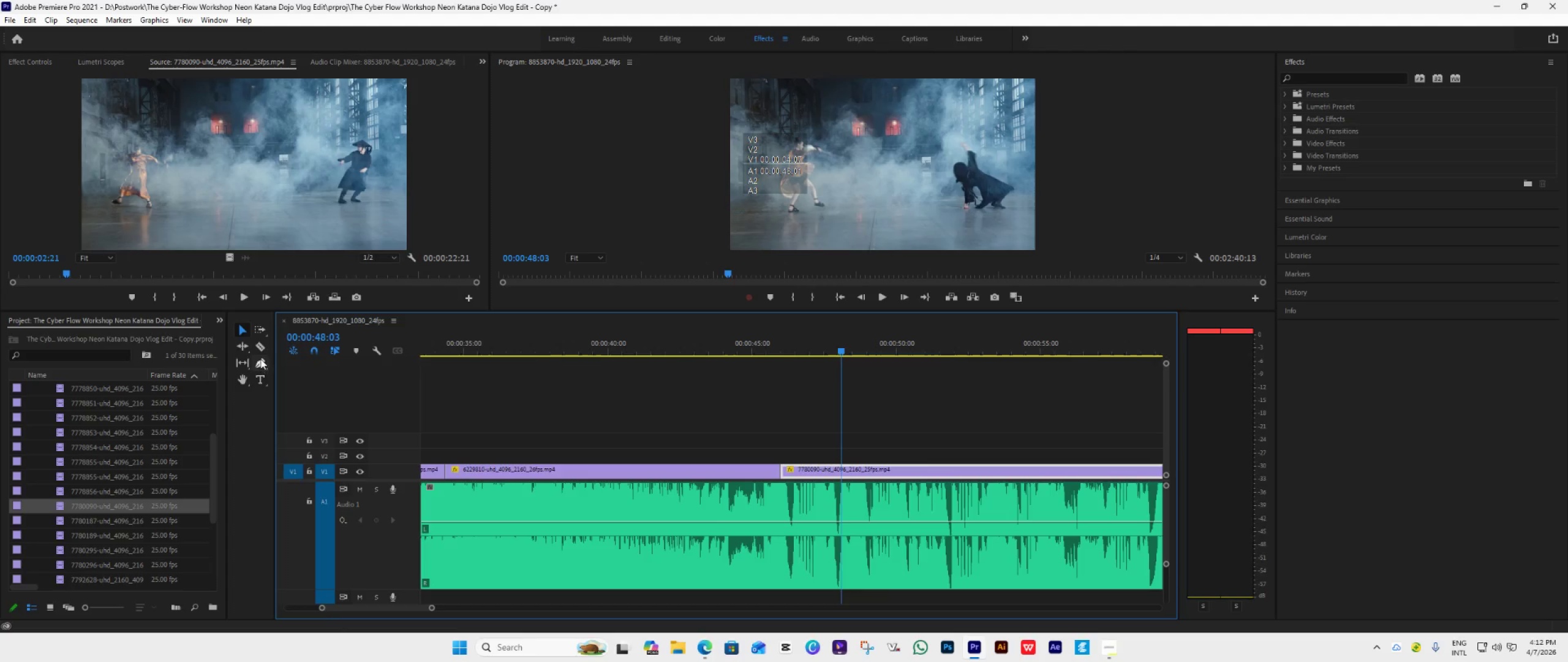 
left_click([260, 348])
 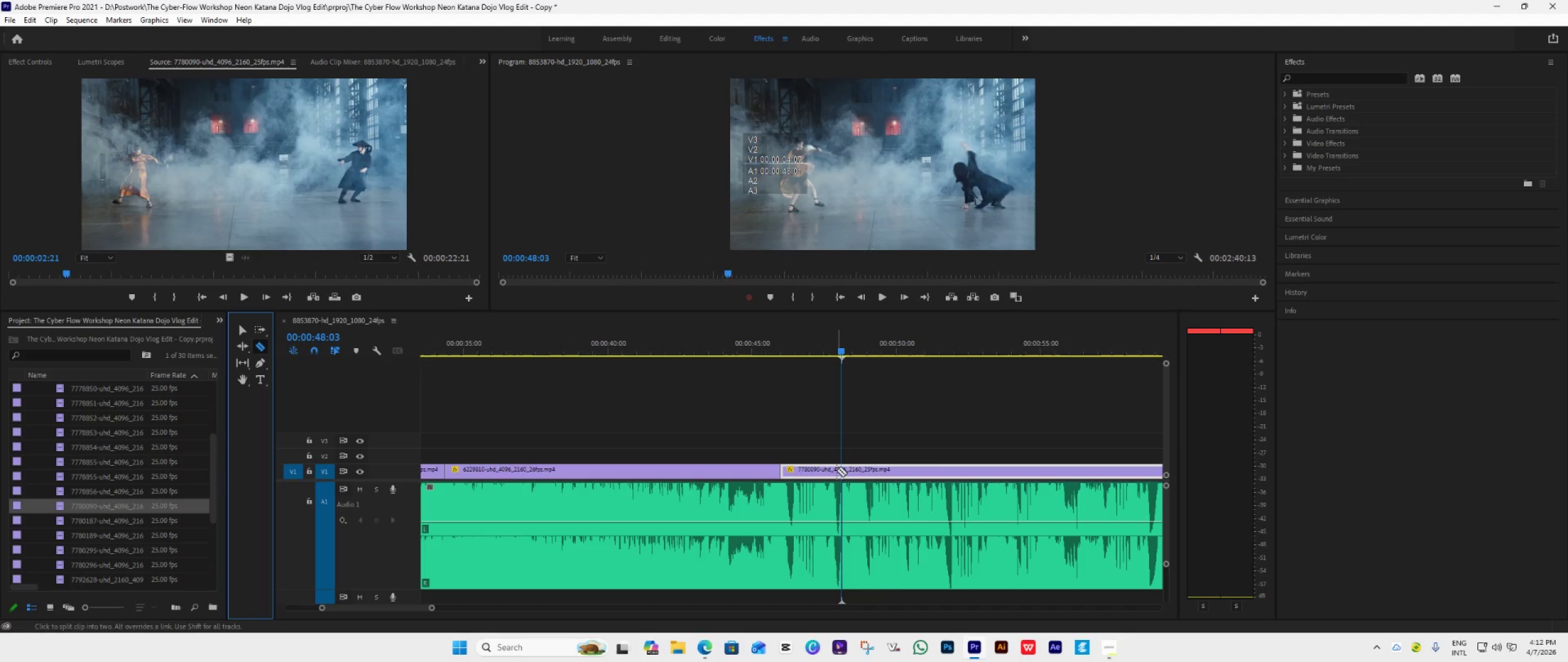 
left_click([843, 470])
 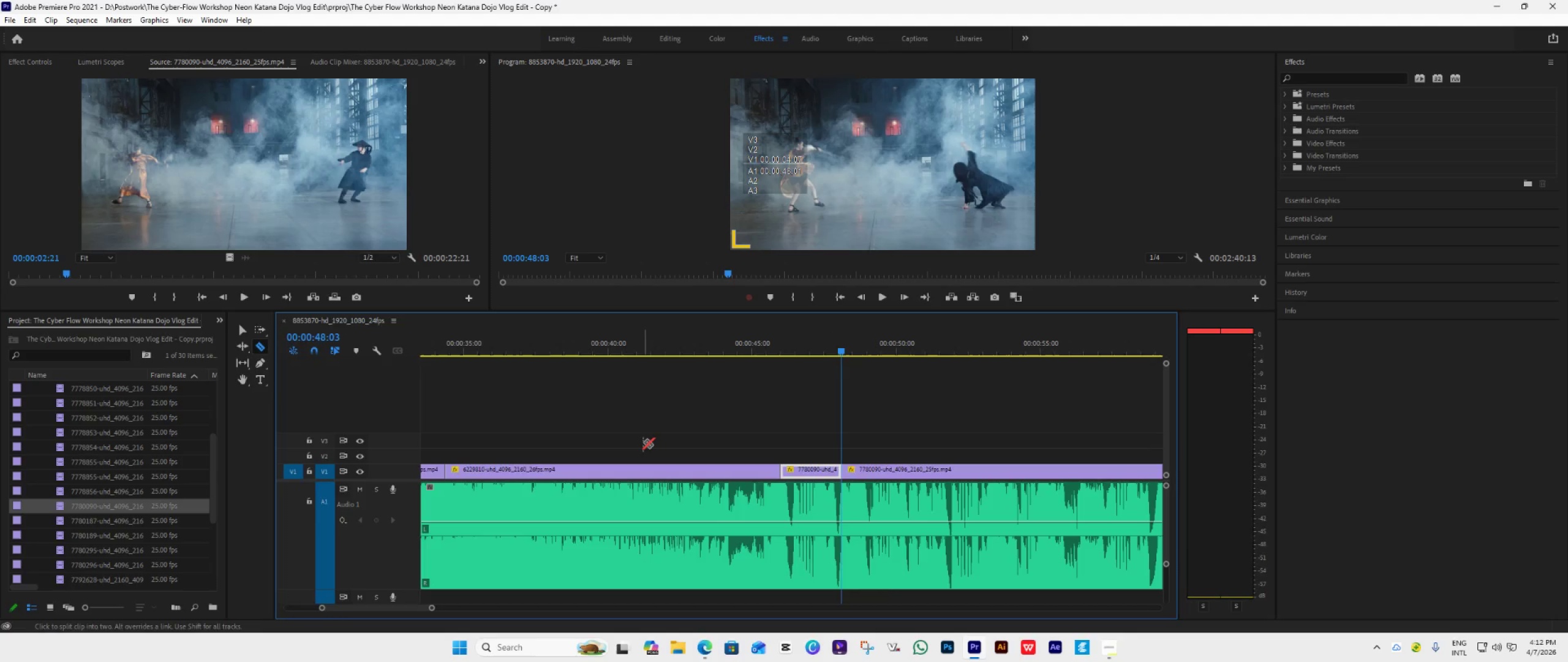 
key(Control+S)
 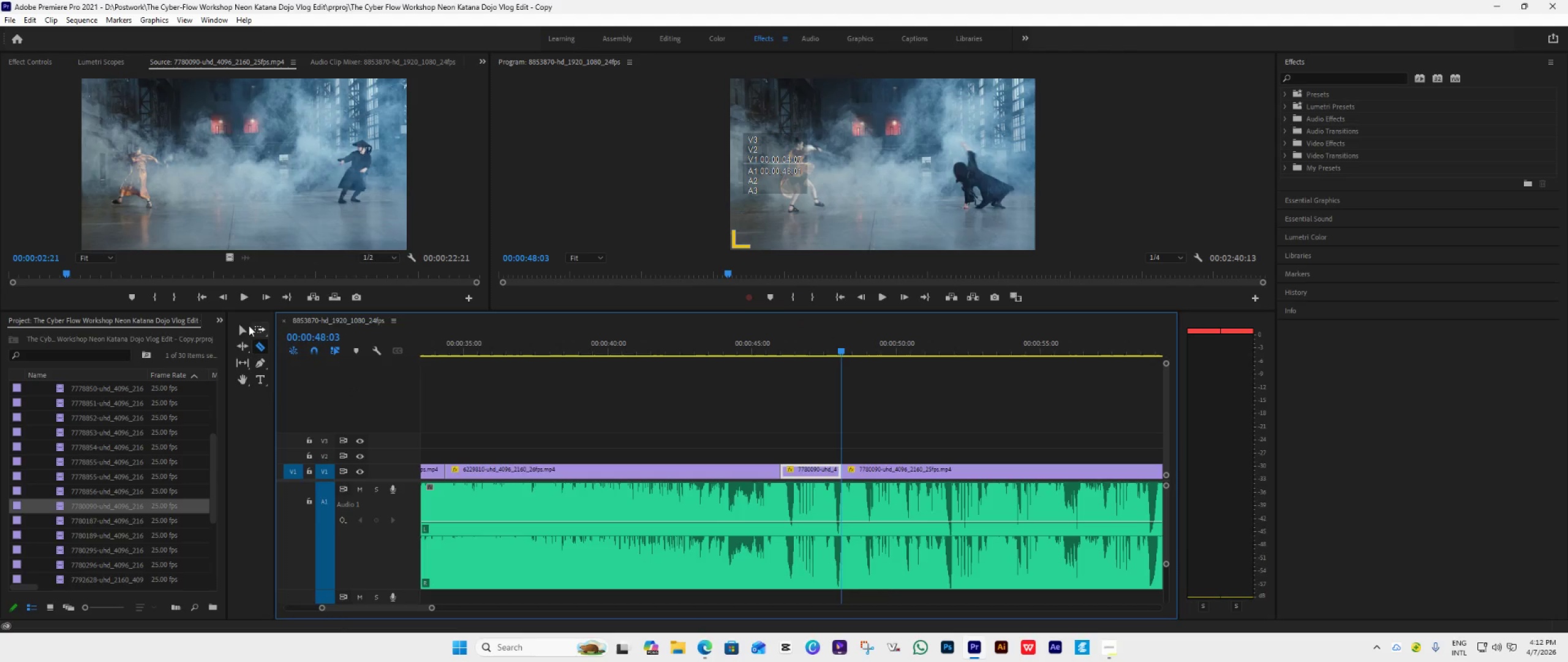 
left_click([244, 324])
 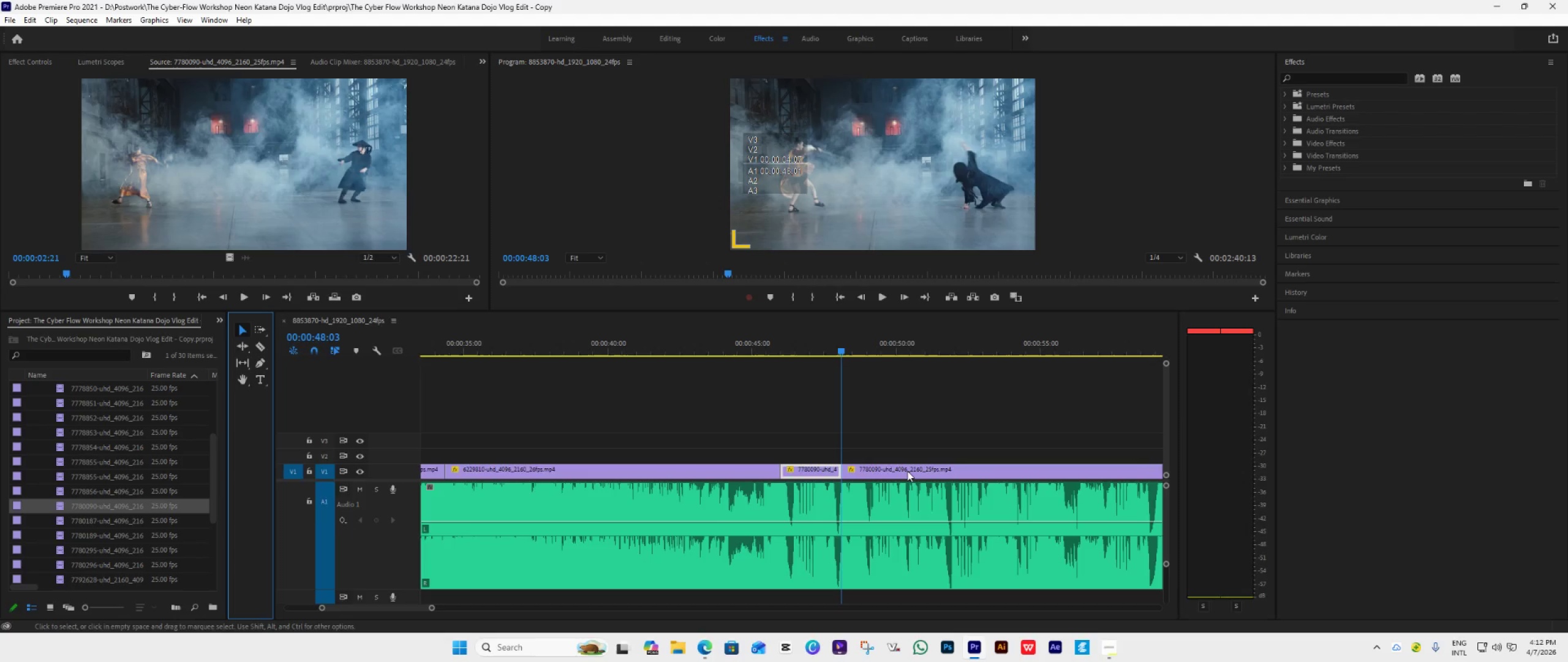 
left_click([908, 471])
 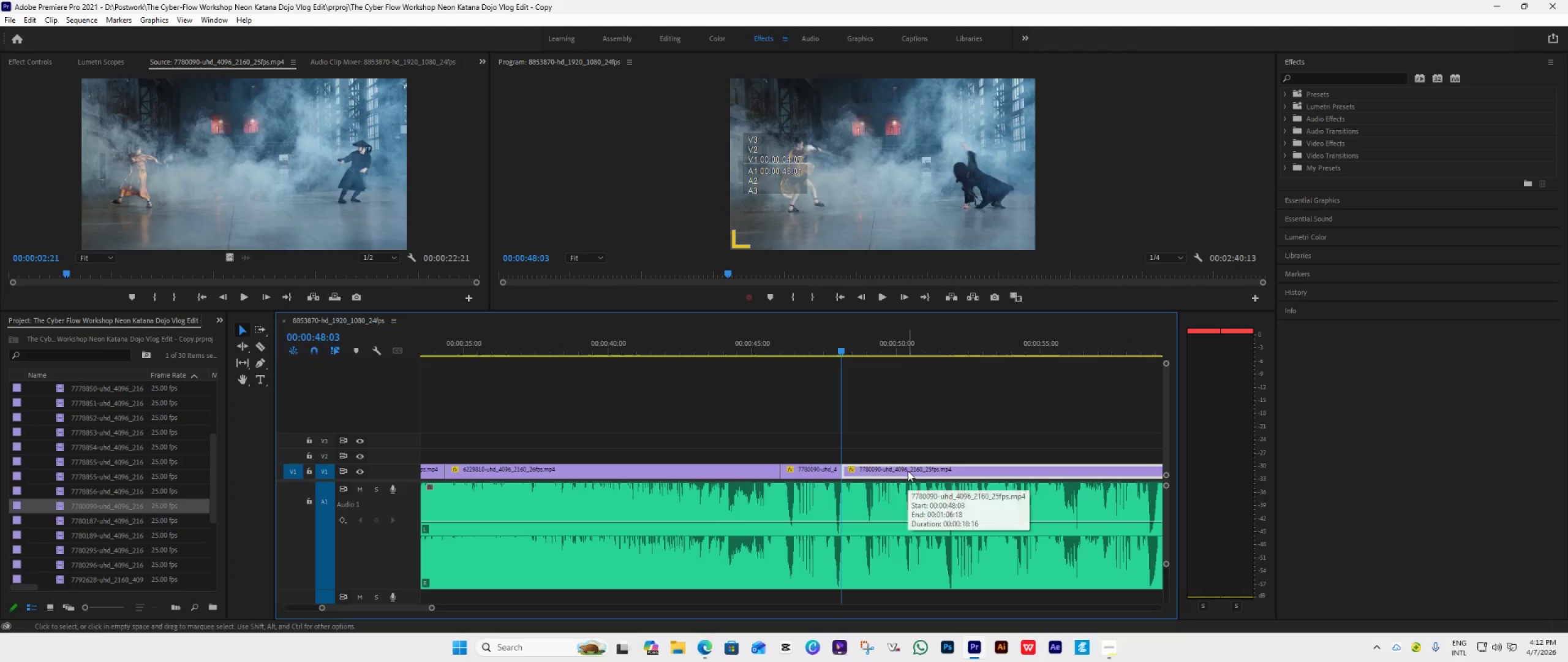 
left_click_drag(start_coordinate=[917, 468], to_coordinate=[1159, 413])
 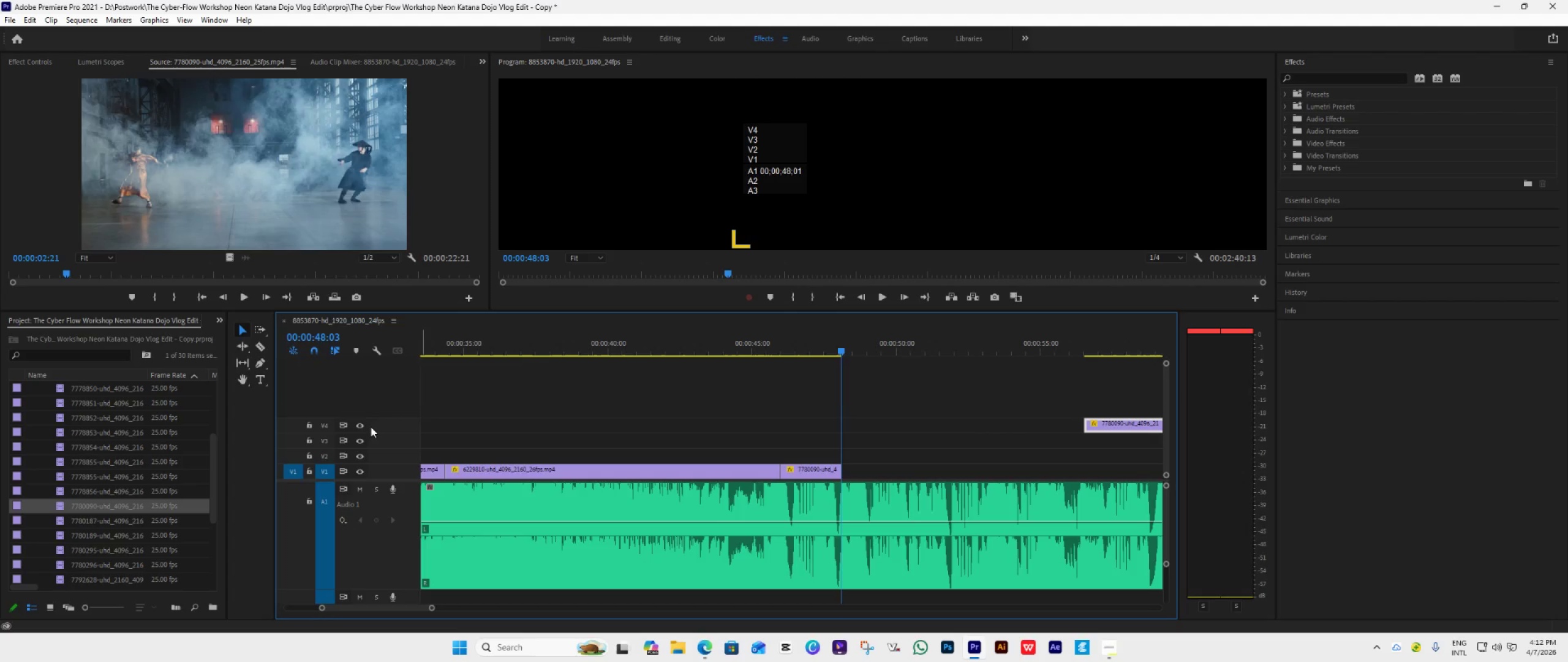 
left_click([358, 425])
 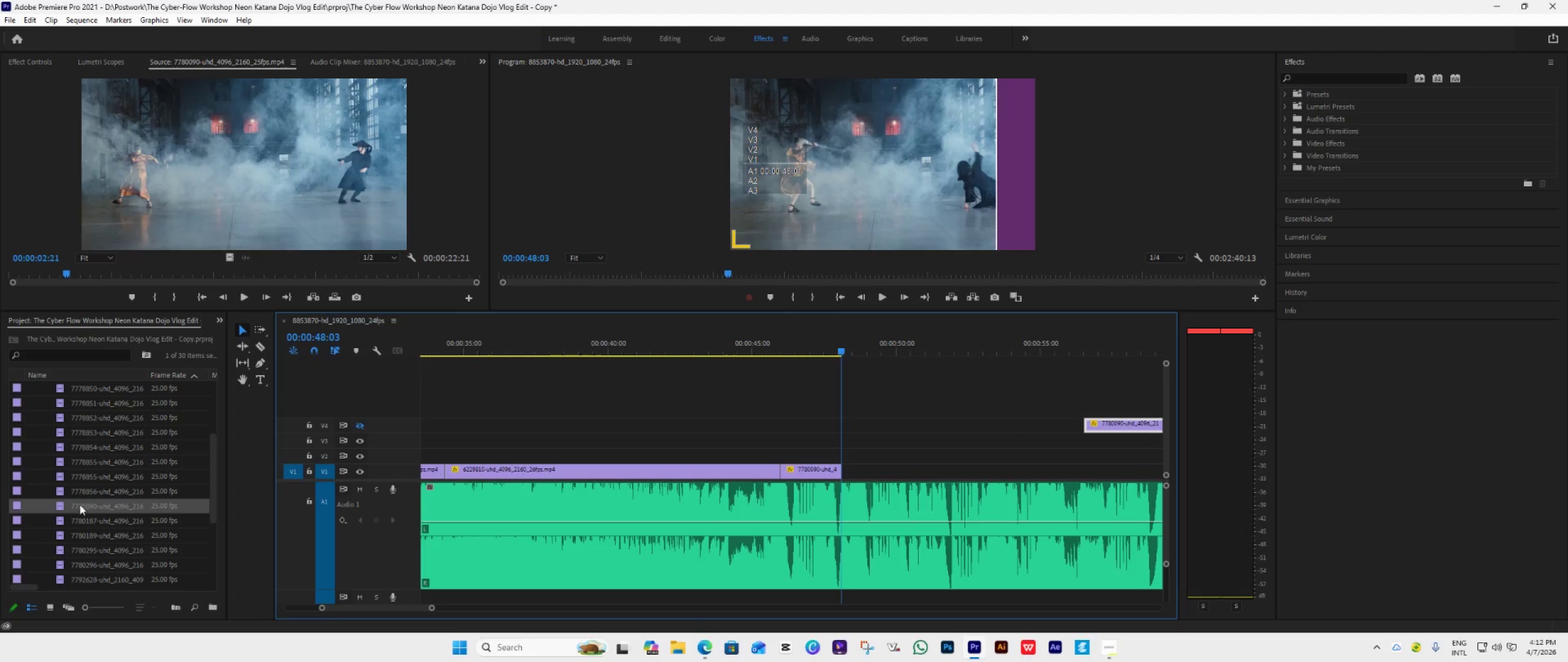 
double_click([62, 522])
 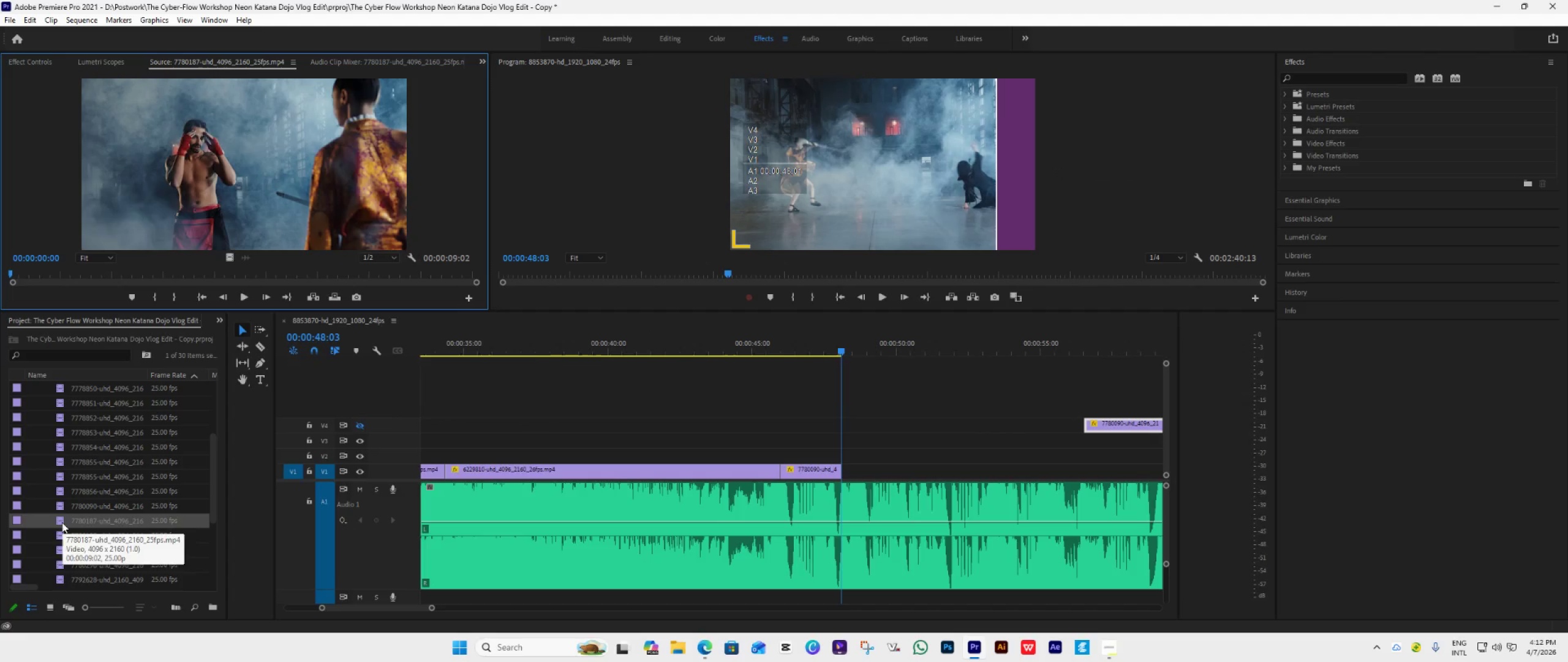 
scroll: coordinate [68, 460], scroll_direction: up, amount: 9.0
 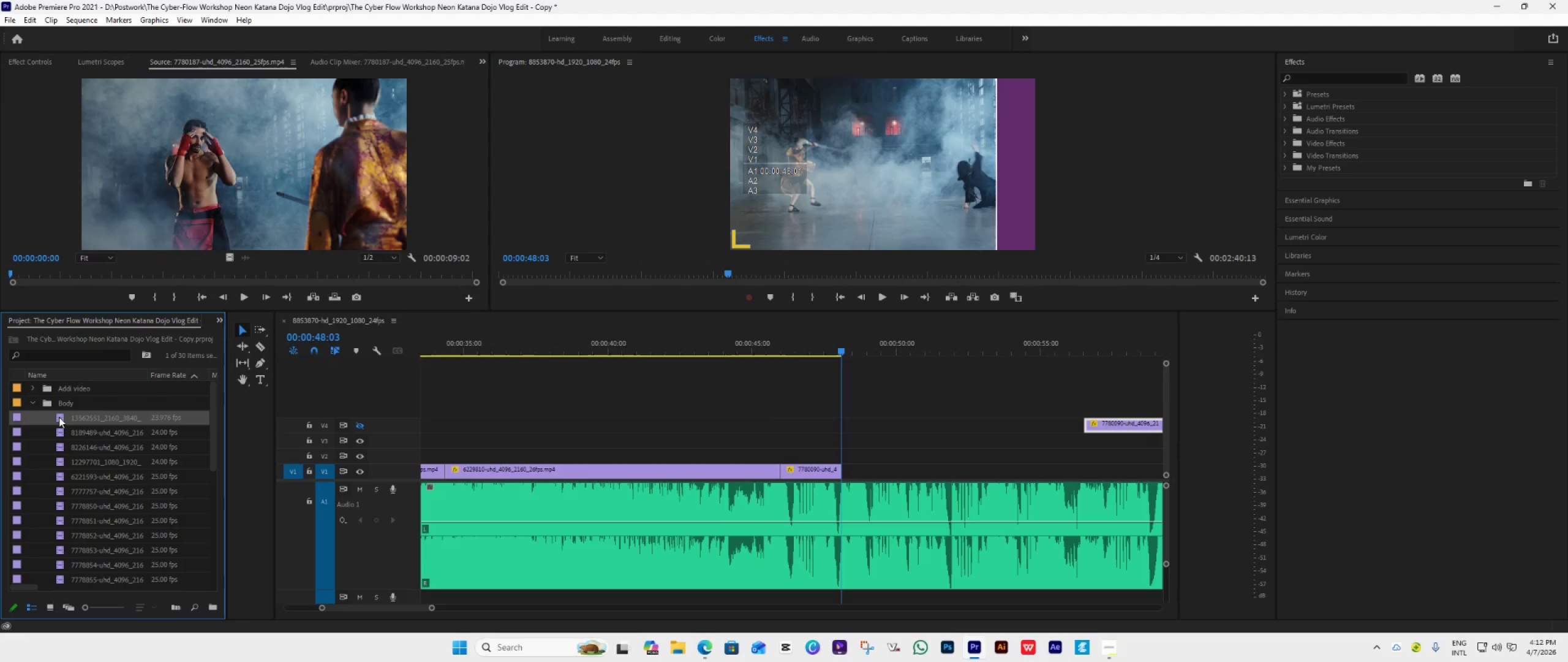 
double_click([59, 416])
 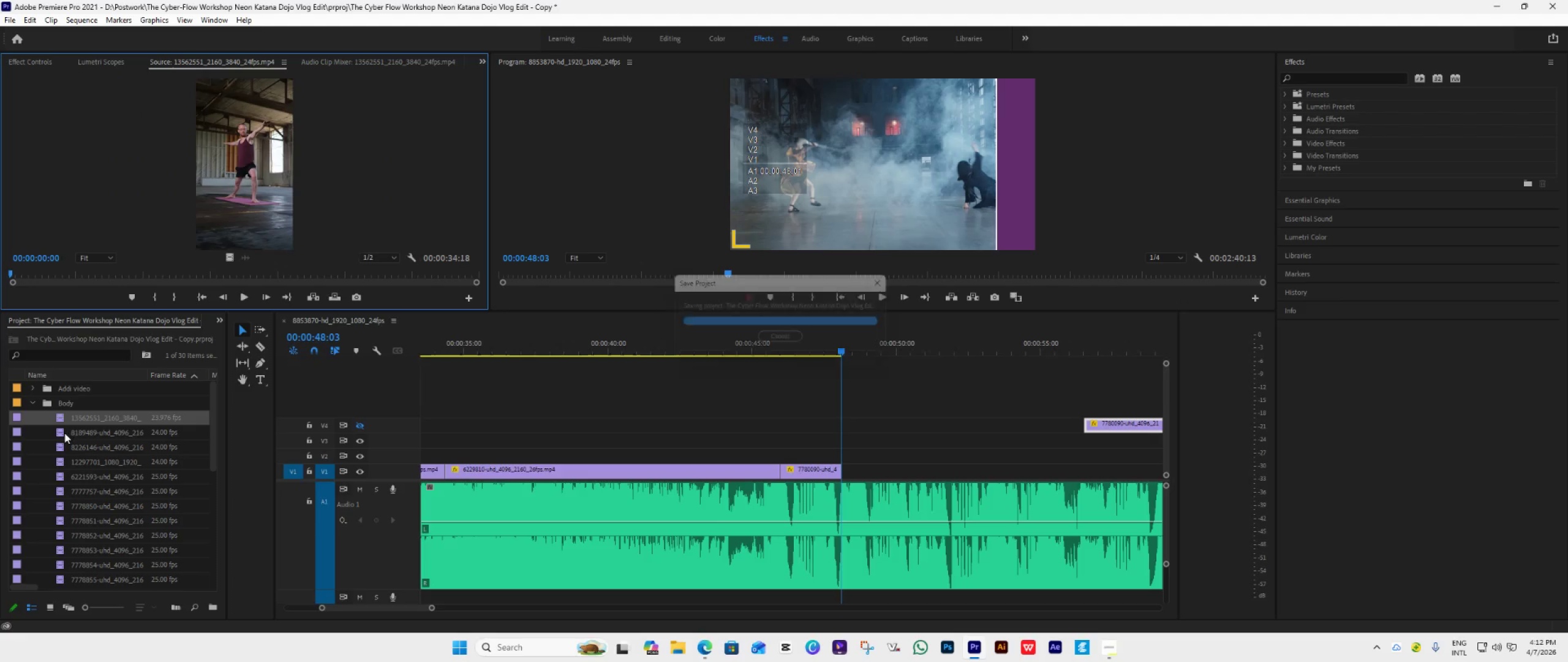 
double_click([64, 433])
 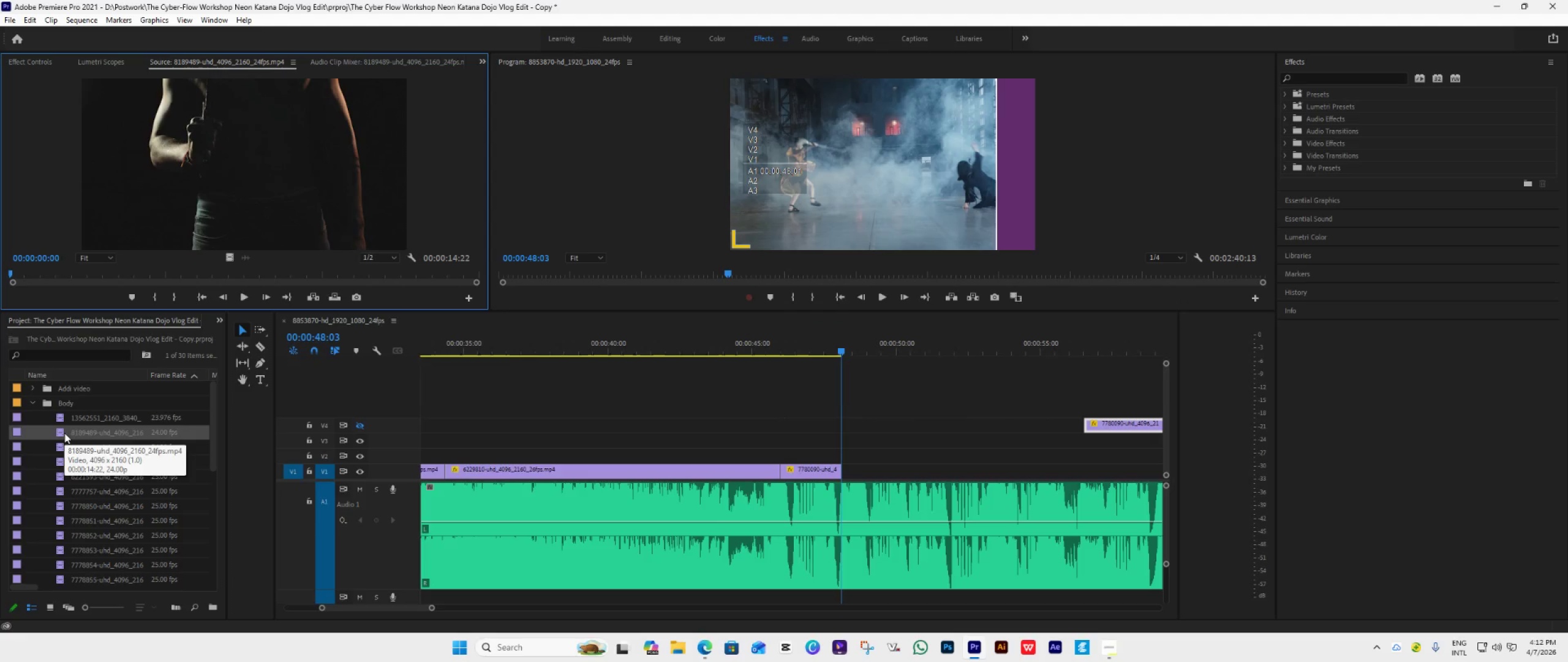 
left_click([62, 434])
 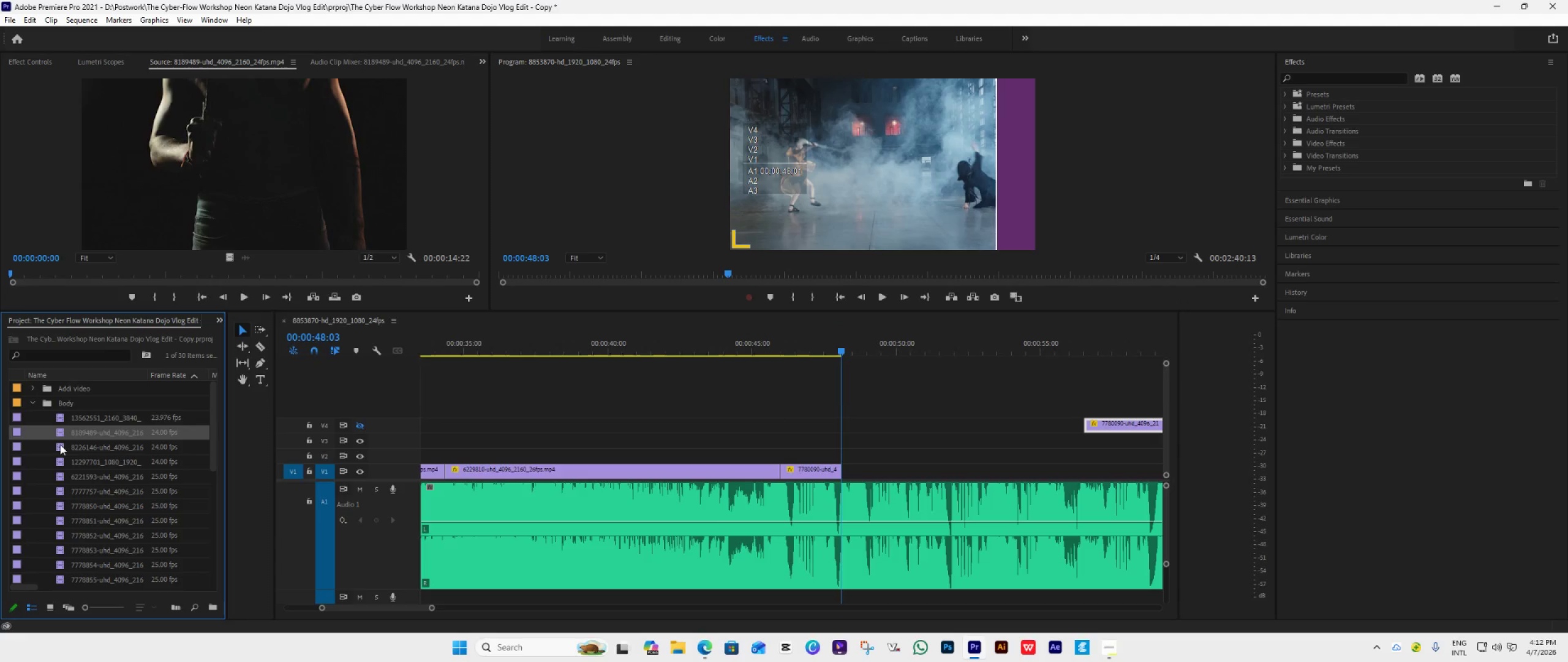 
double_click([60, 444])
 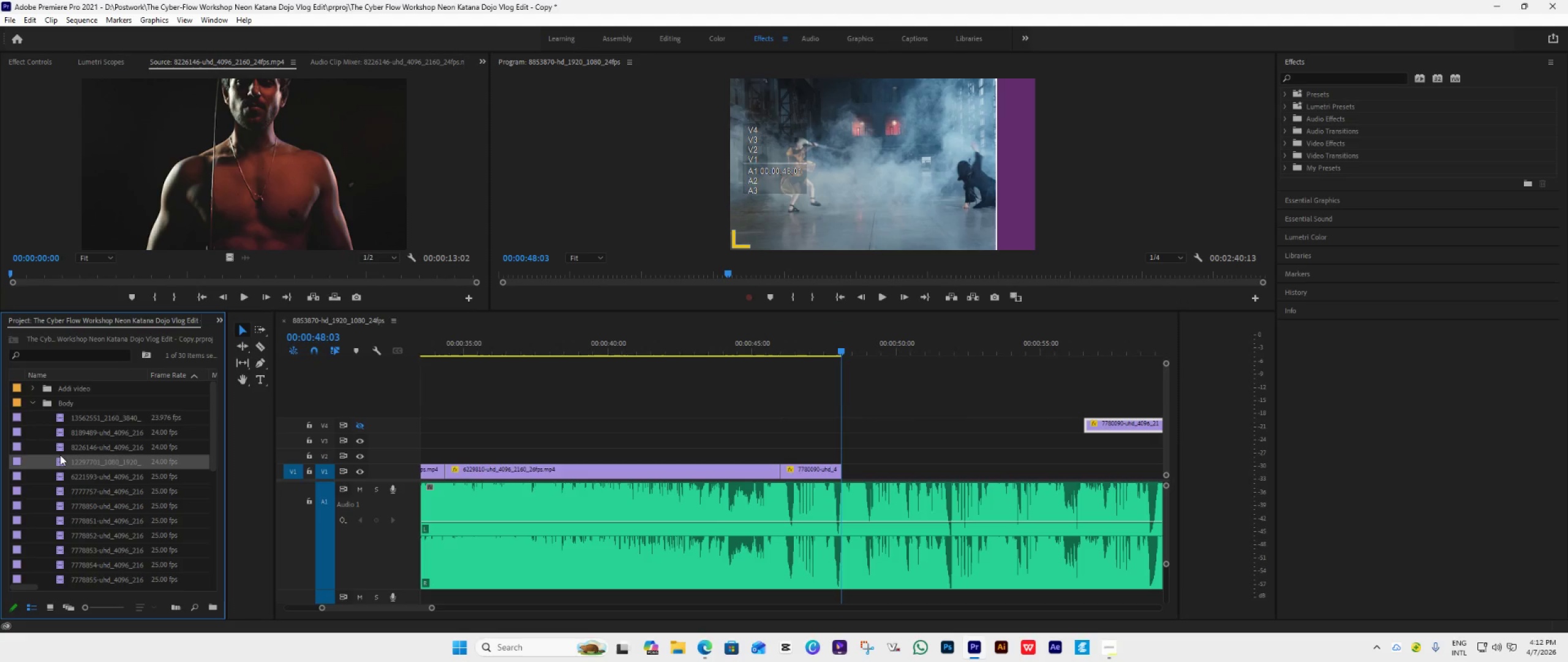 
double_click([59, 462])
 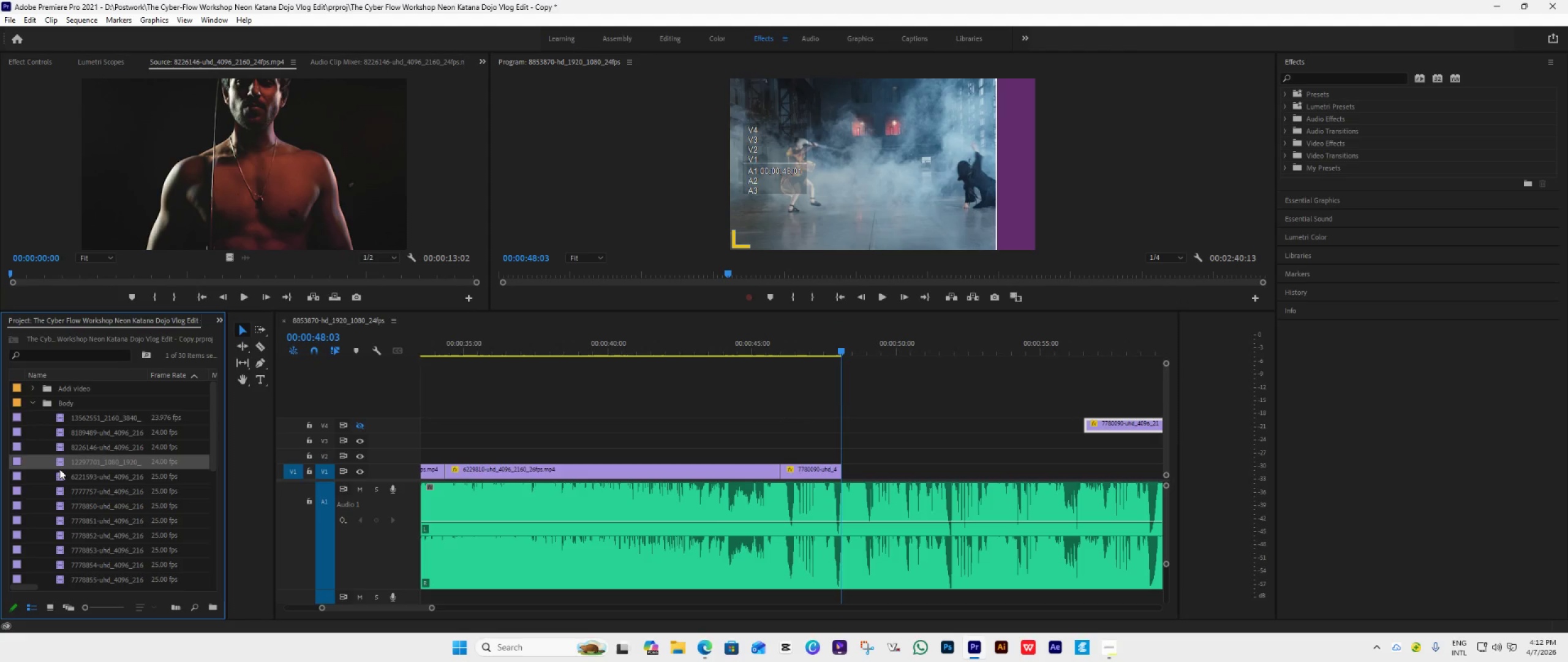 
double_click([58, 463])
 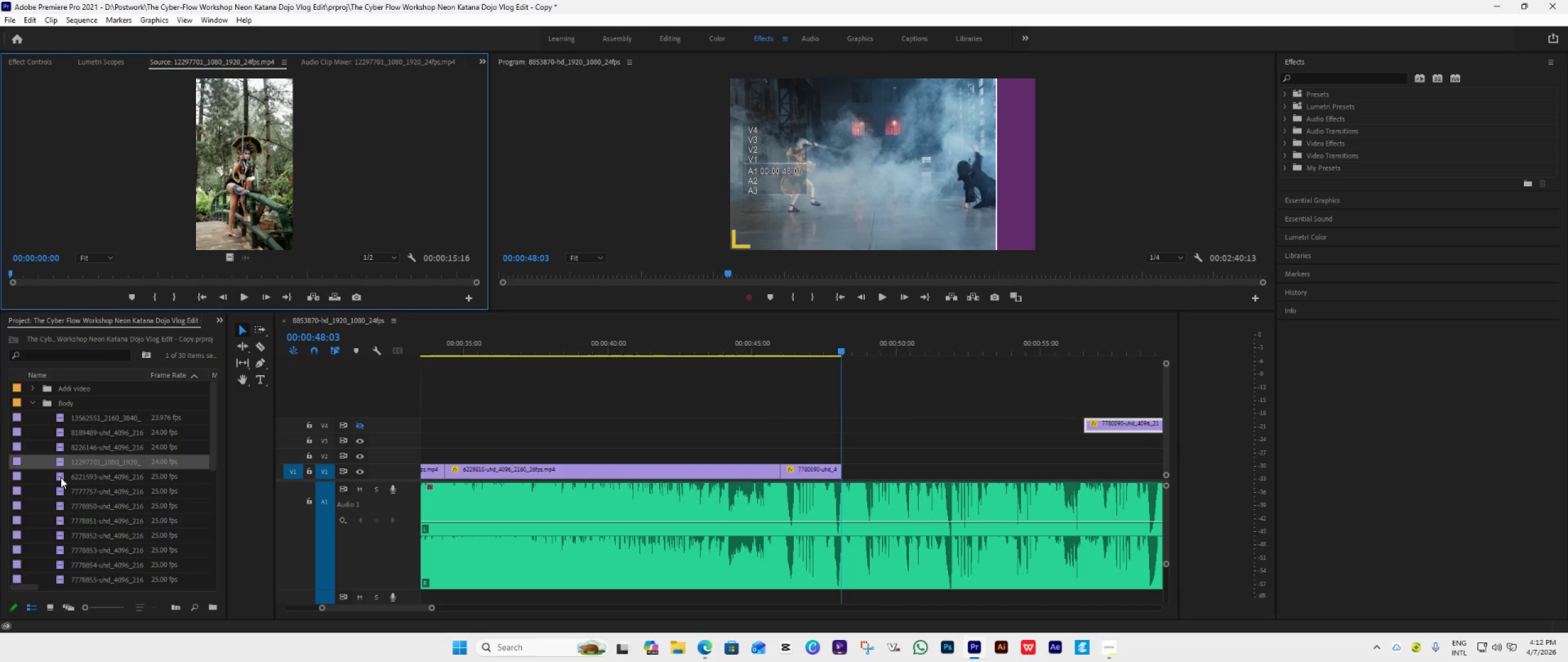 
double_click([61, 478])
 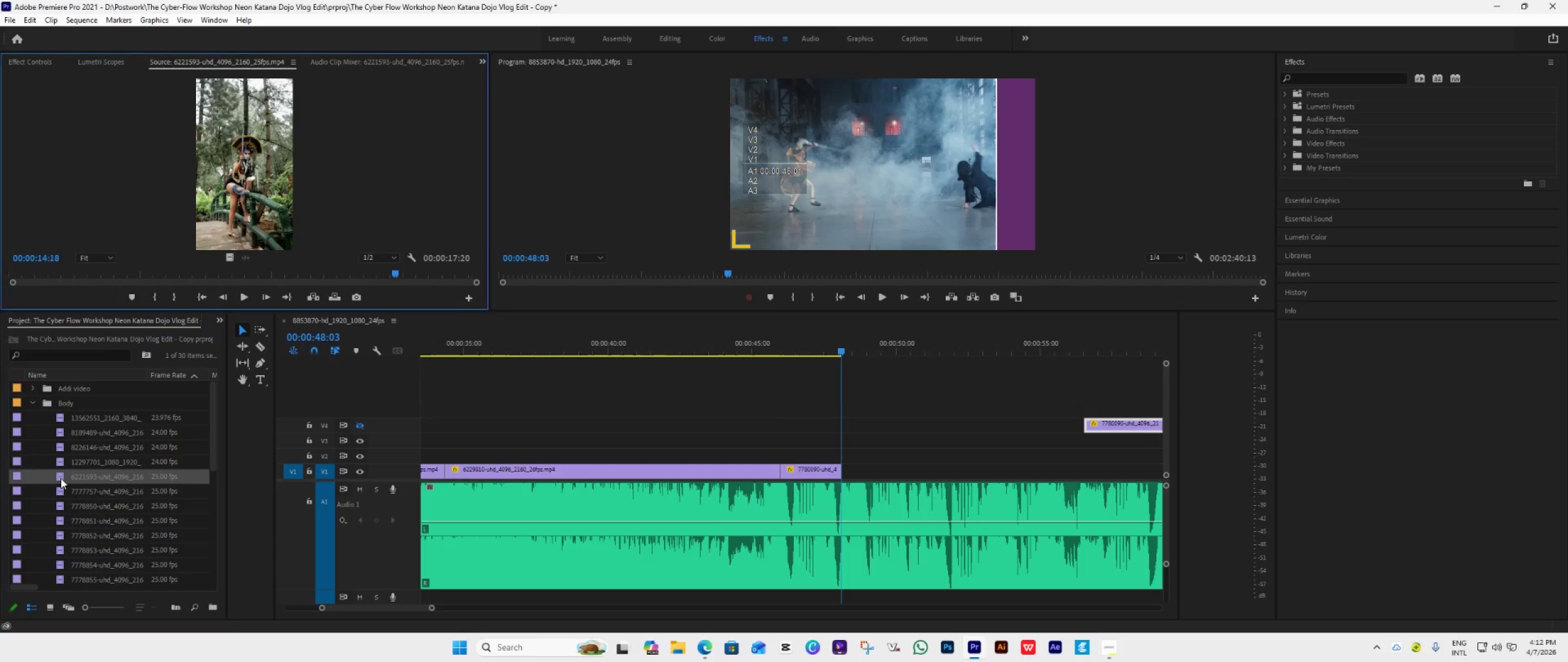 
triple_click([61, 478])
 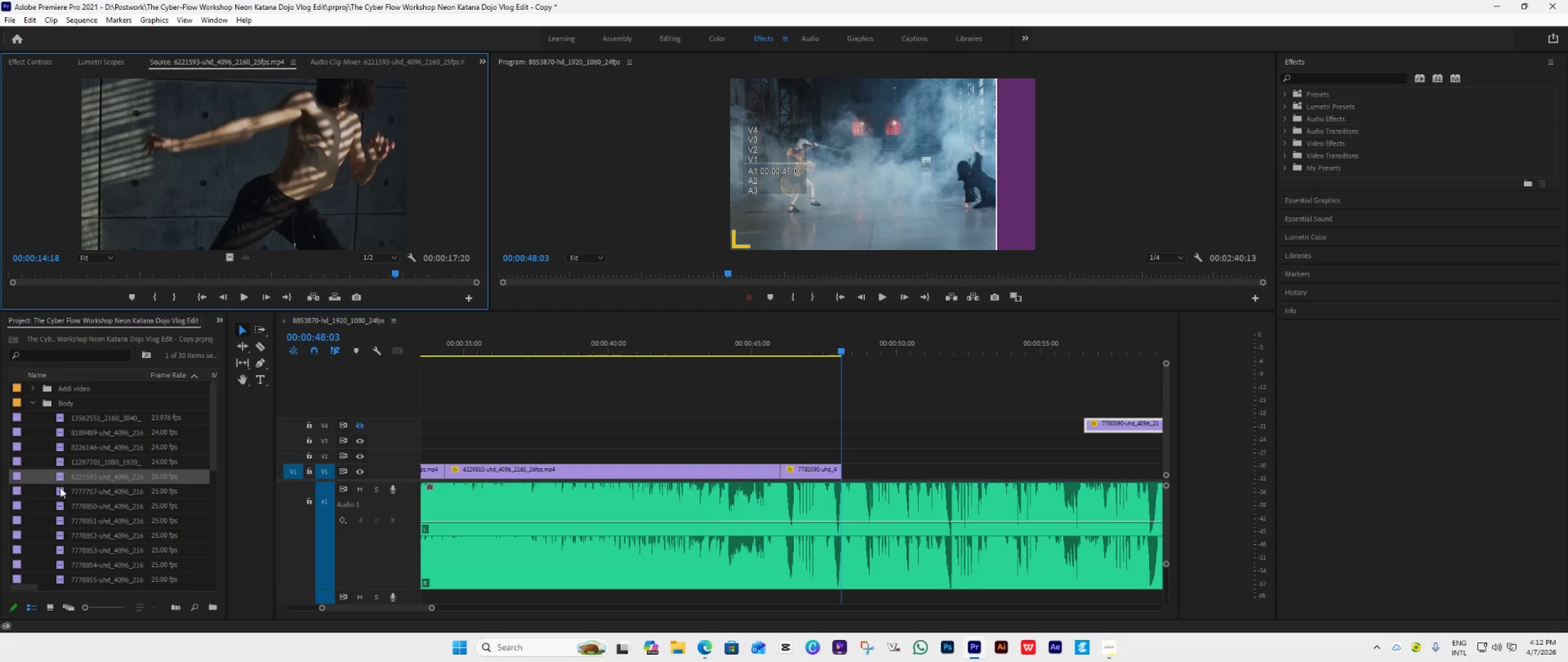 
double_click([59, 489])
 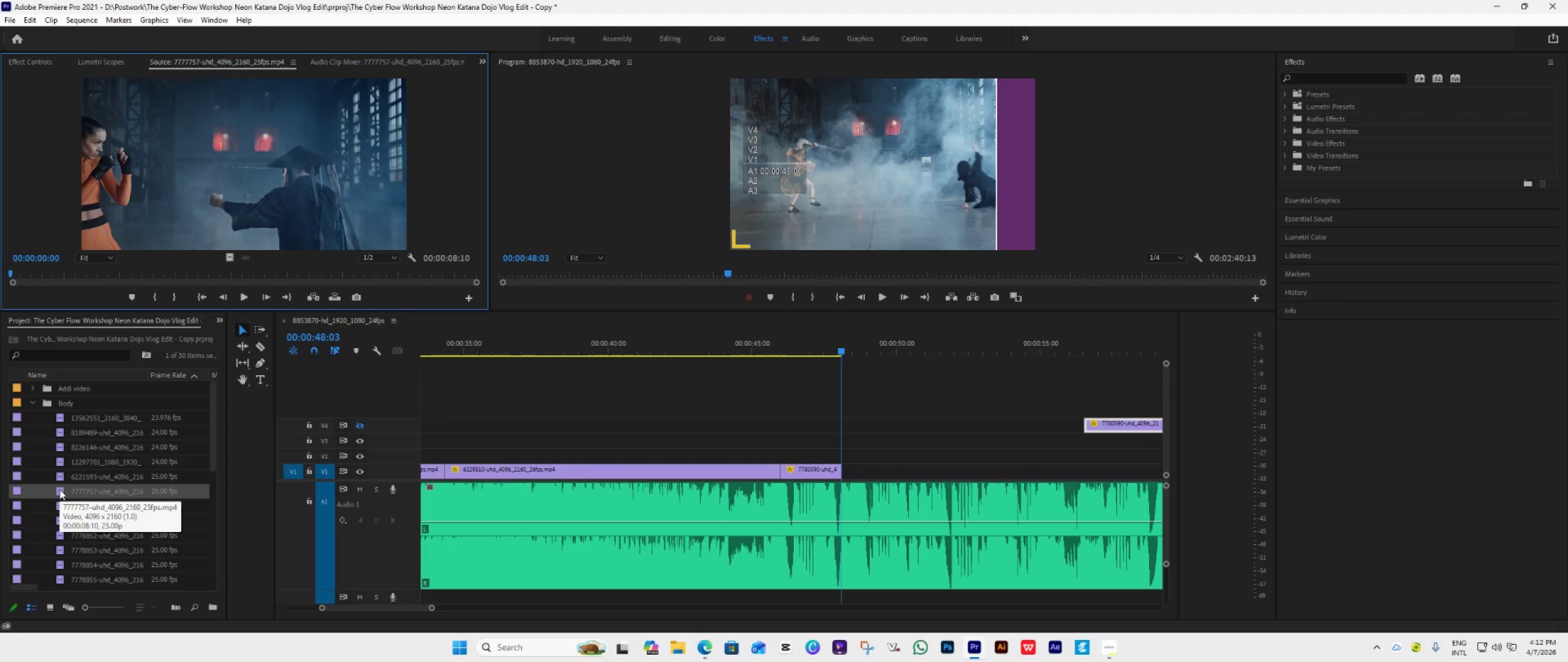 
scroll: coordinate [59, 489], scroll_direction: down, amount: 1.0
 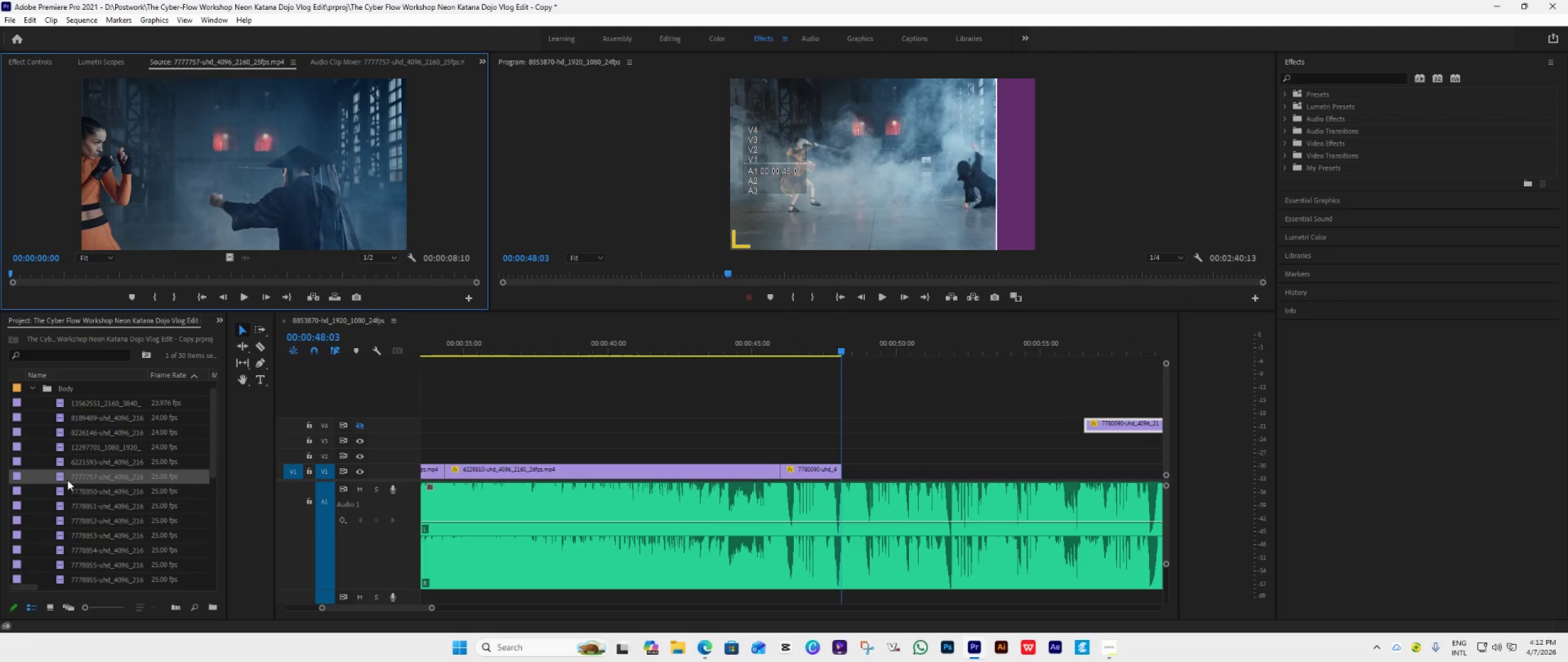 
left_click_drag(start_coordinate=[64, 479], to_coordinate=[842, 473])
 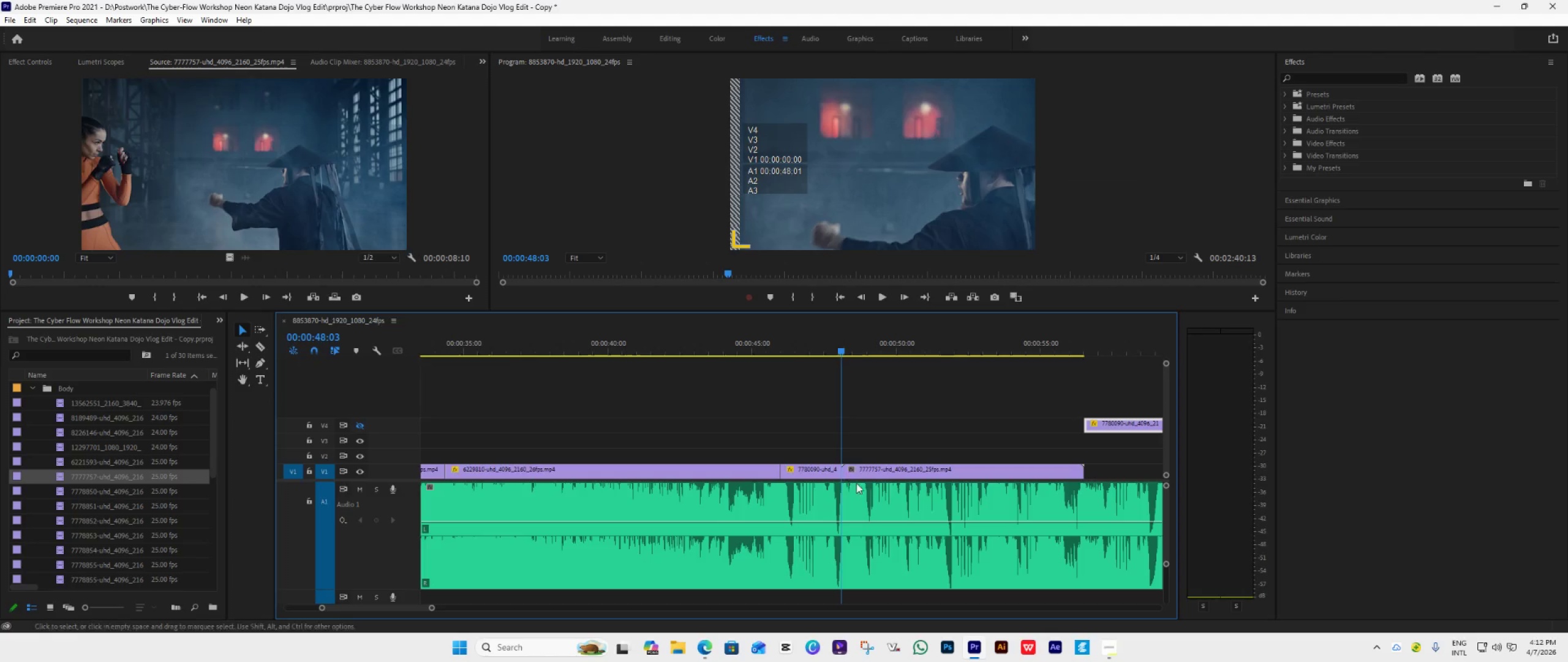 
key(Space)
 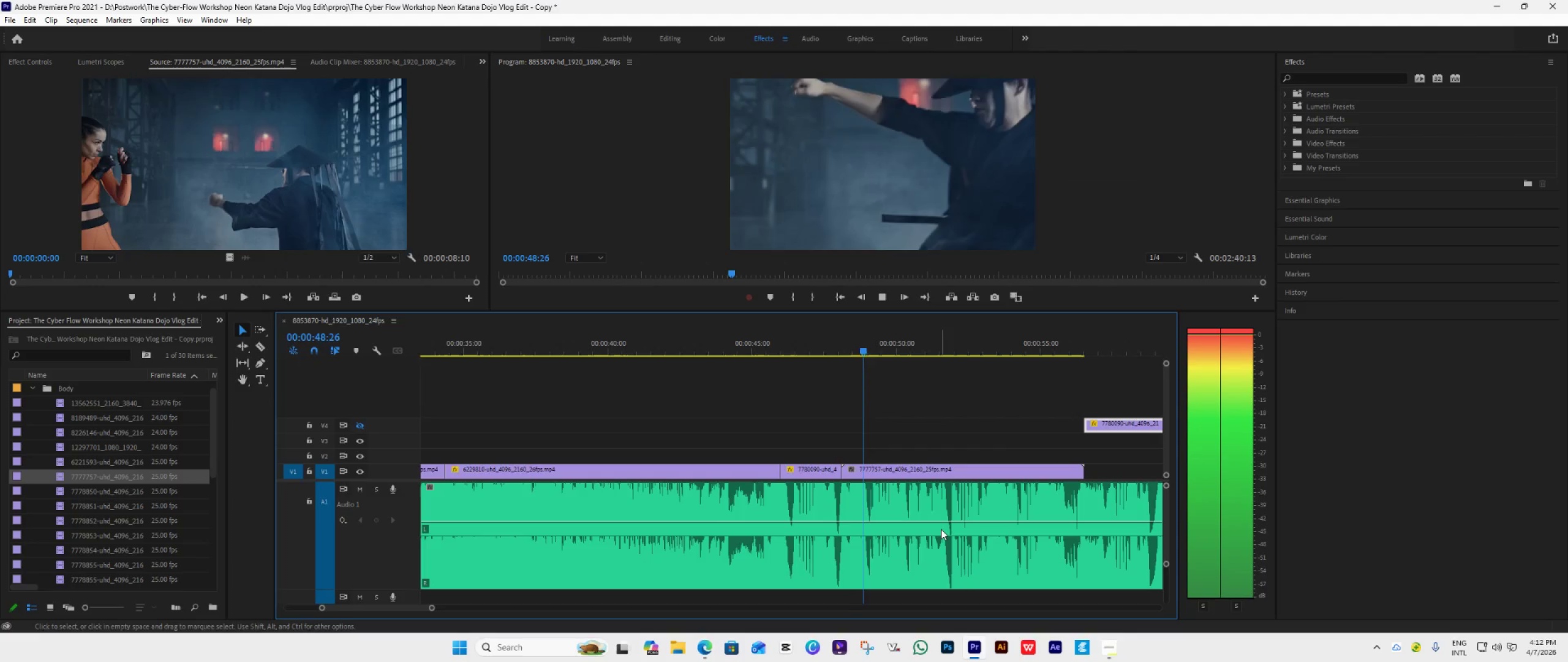 
key(Space)
 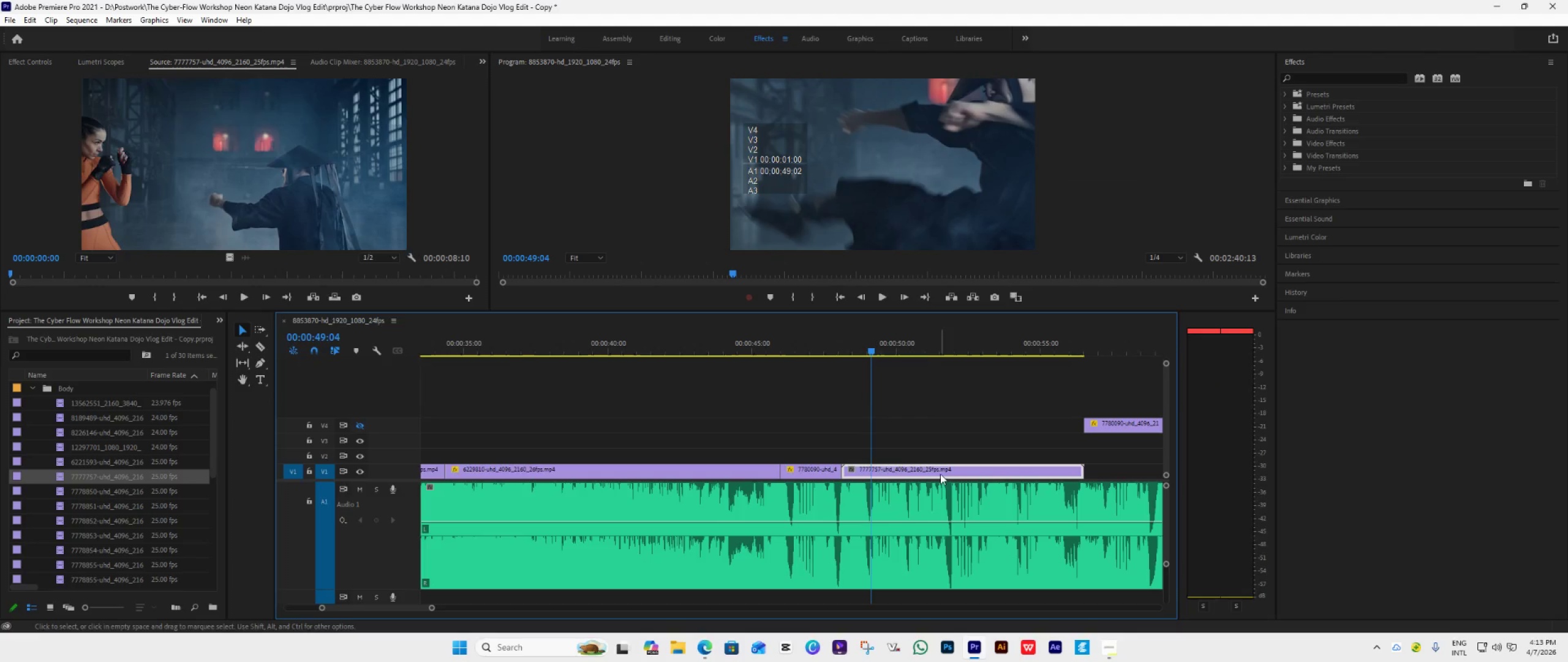 
right_click([940, 474])
 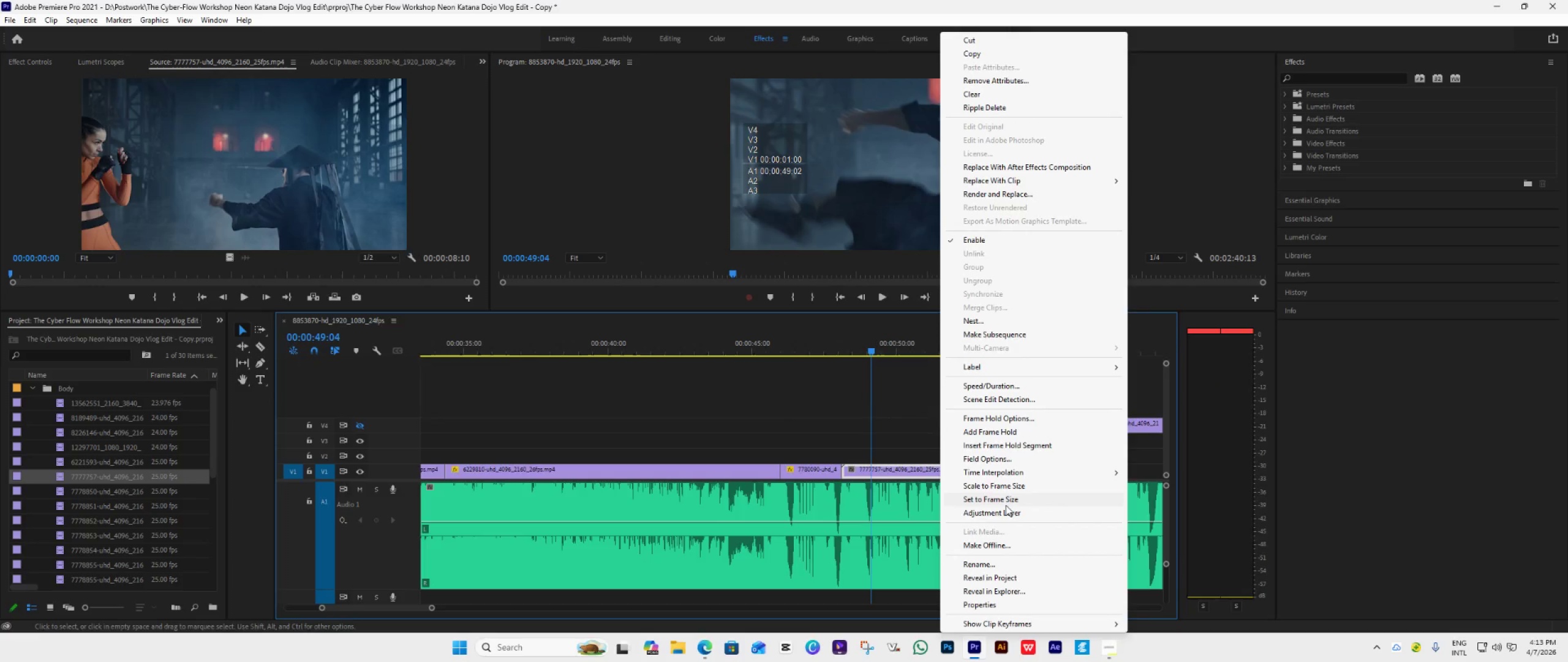 
left_click([1008, 497])
 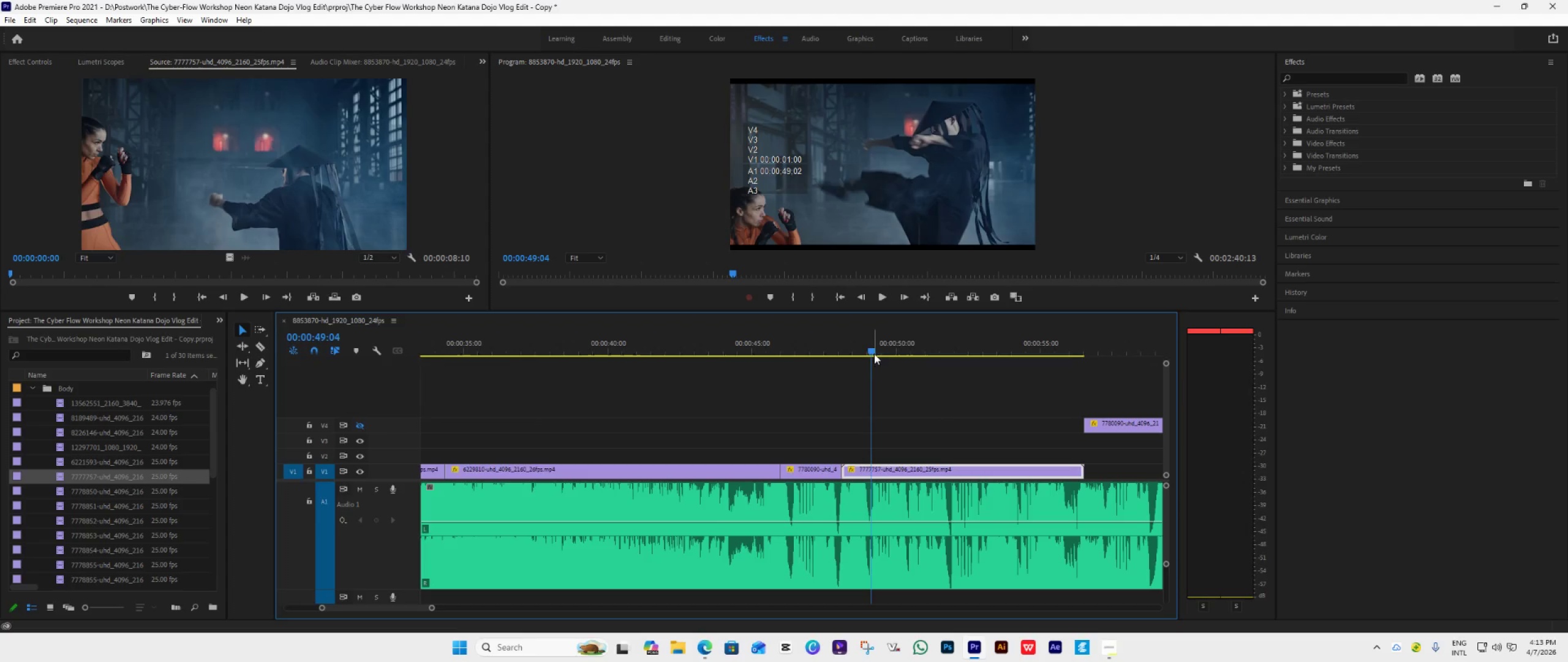 
left_click_drag(start_coordinate=[874, 354], to_coordinate=[814, 370])
 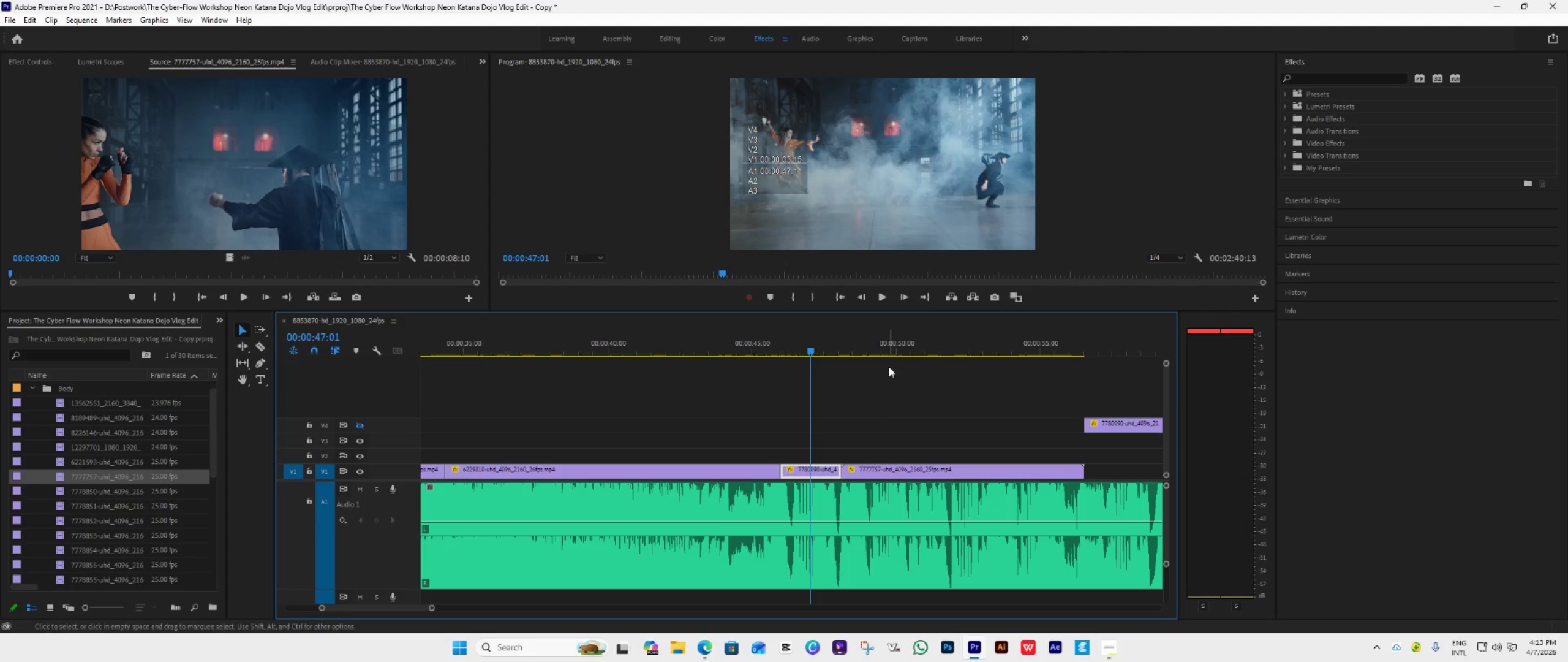 
left_click([889, 354])
 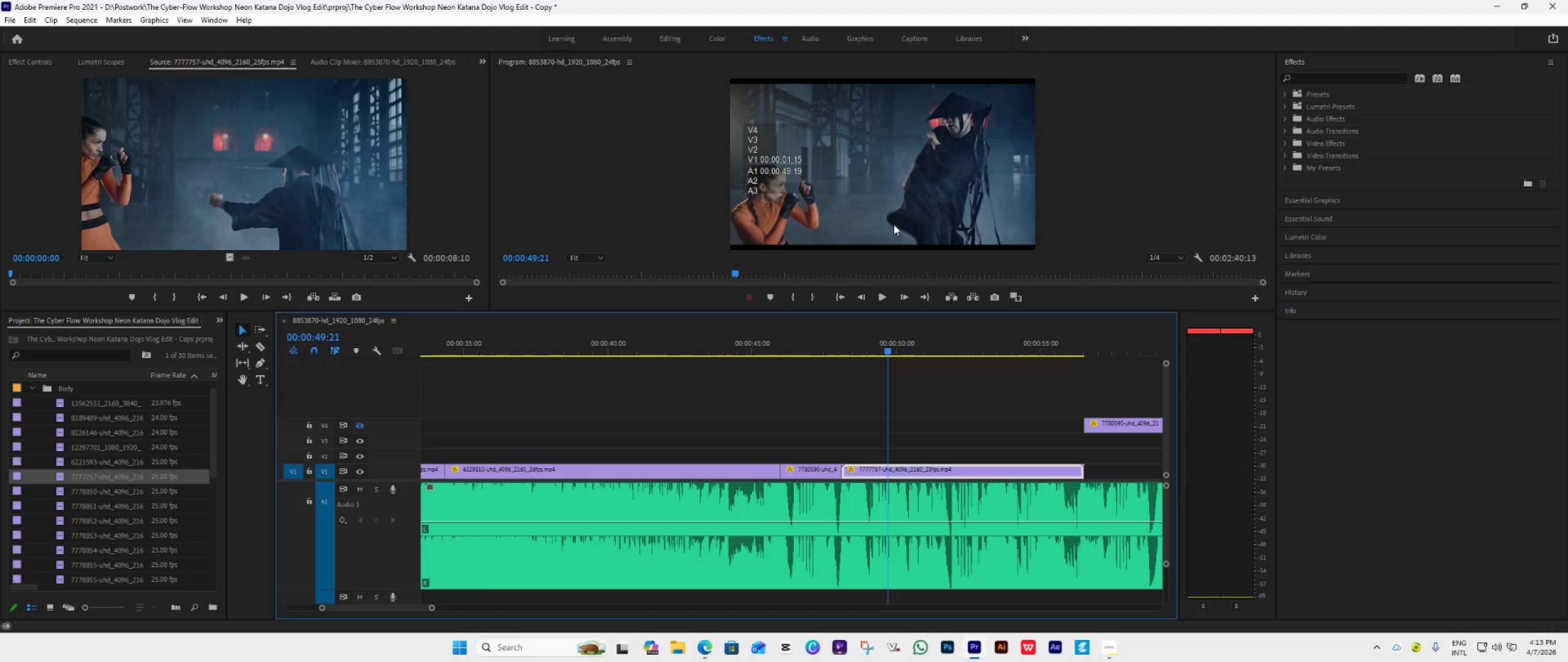 
double_click([894, 224])
 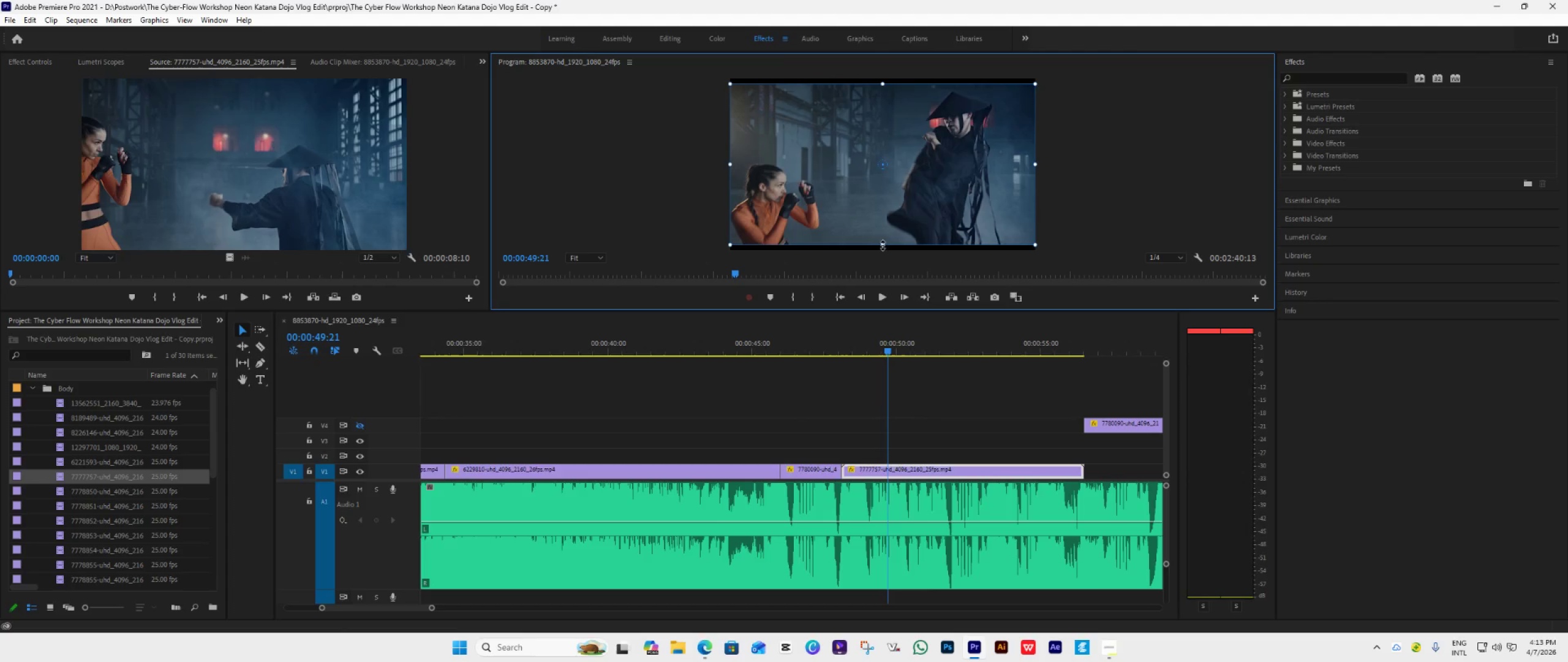 
left_click_drag(start_coordinate=[884, 244], to_coordinate=[884, 249])
 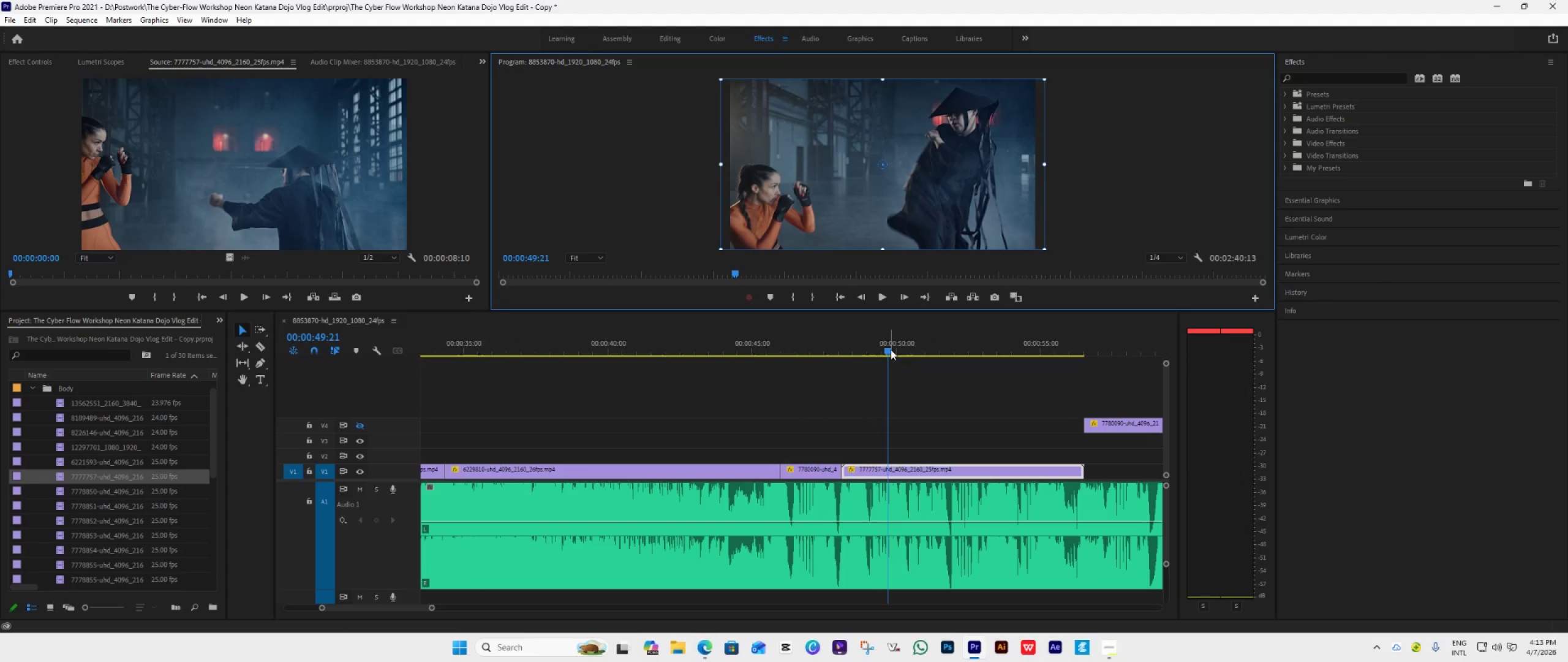 
left_click_drag(start_coordinate=[891, 349], to_coordinate=[821, 390])
 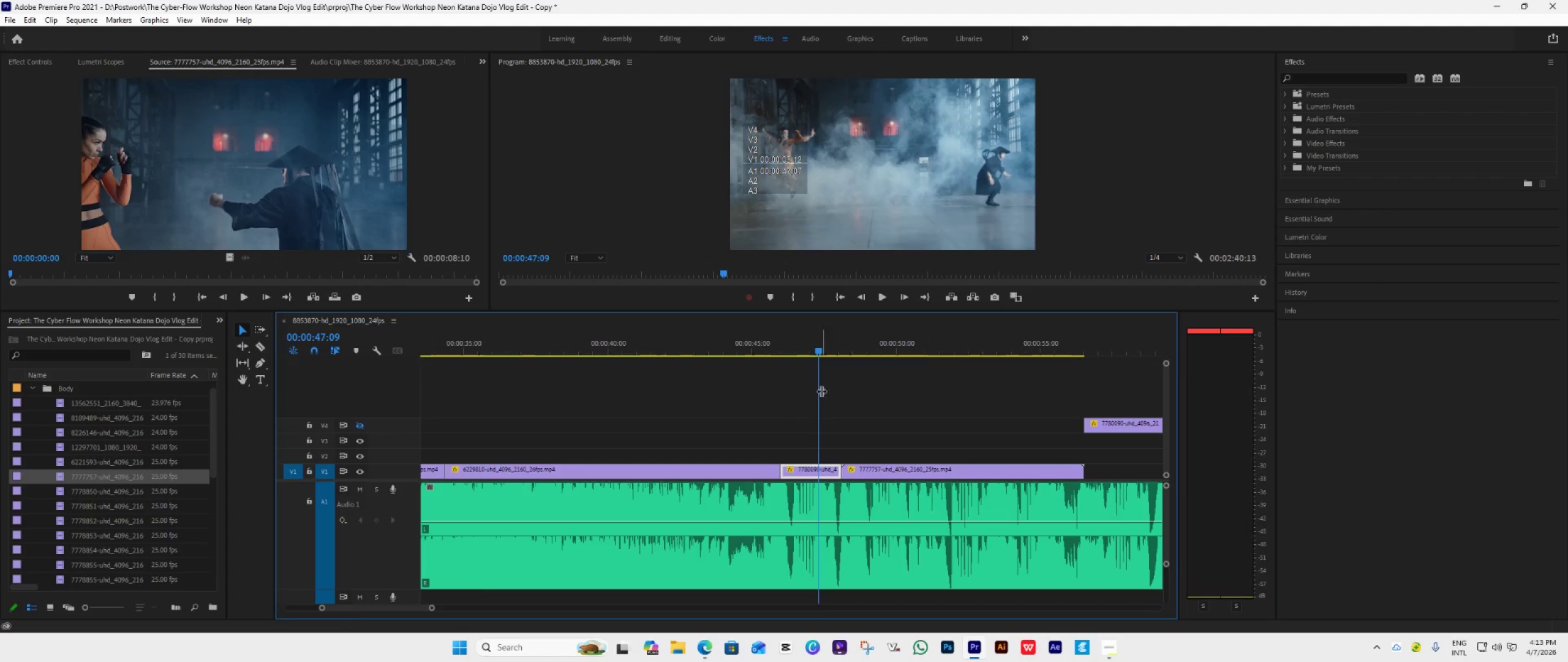 
key(Space)
 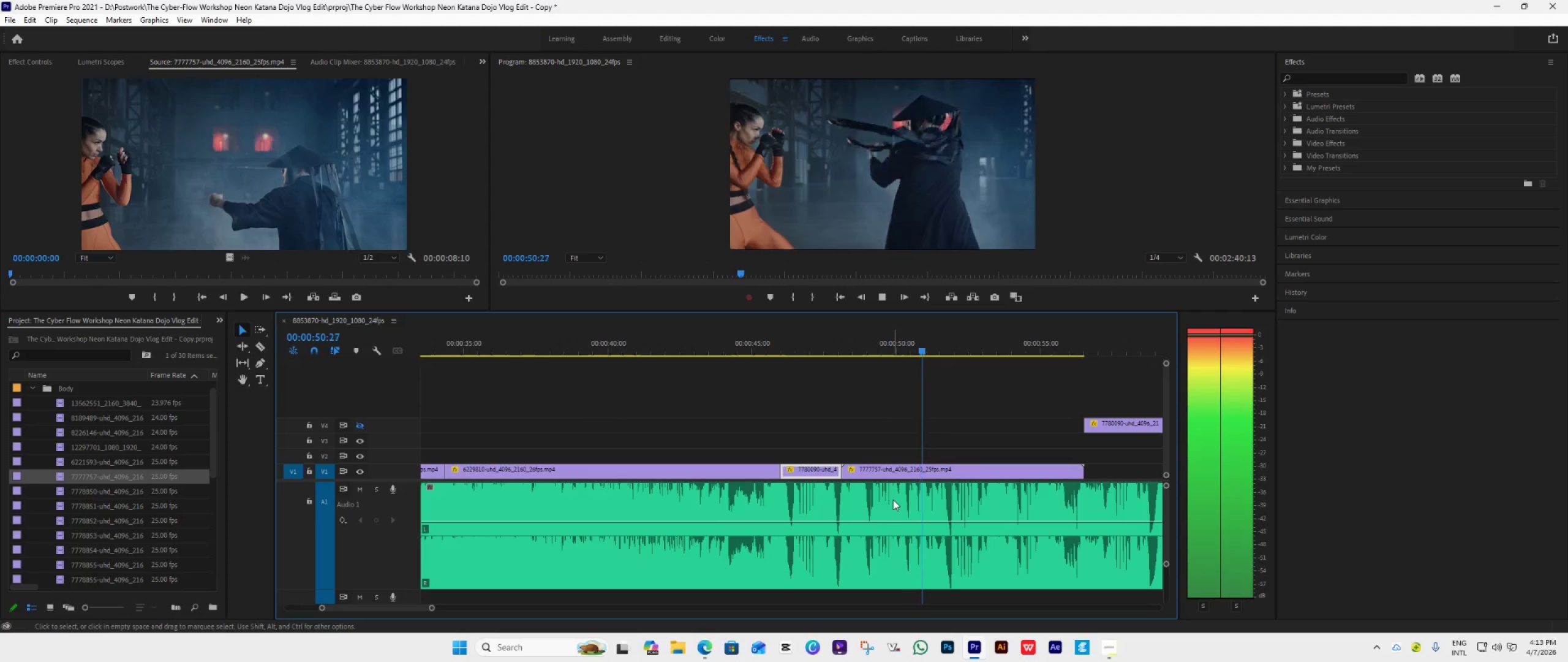 
key(Space)
 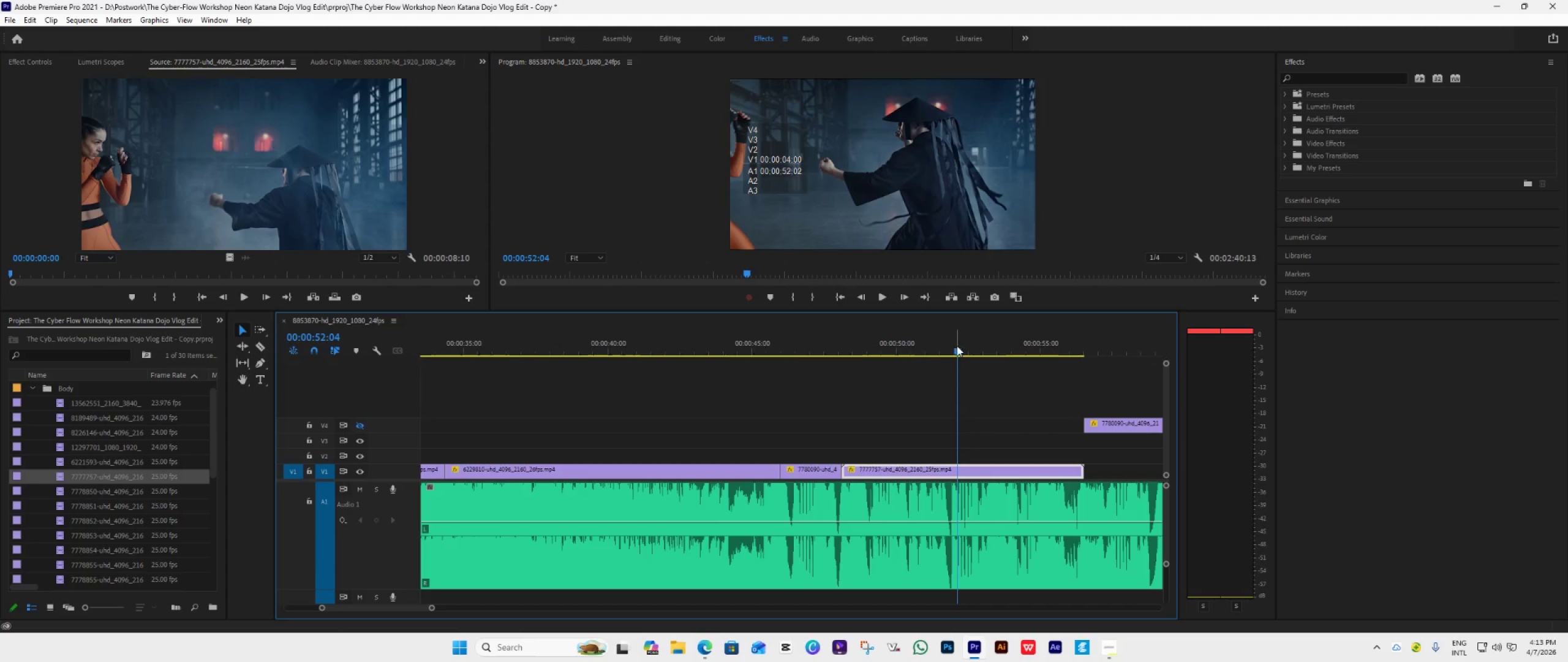 
left_click_drag(start_coordinate=[957, 346], to_coordinate=[840, 382])
 